 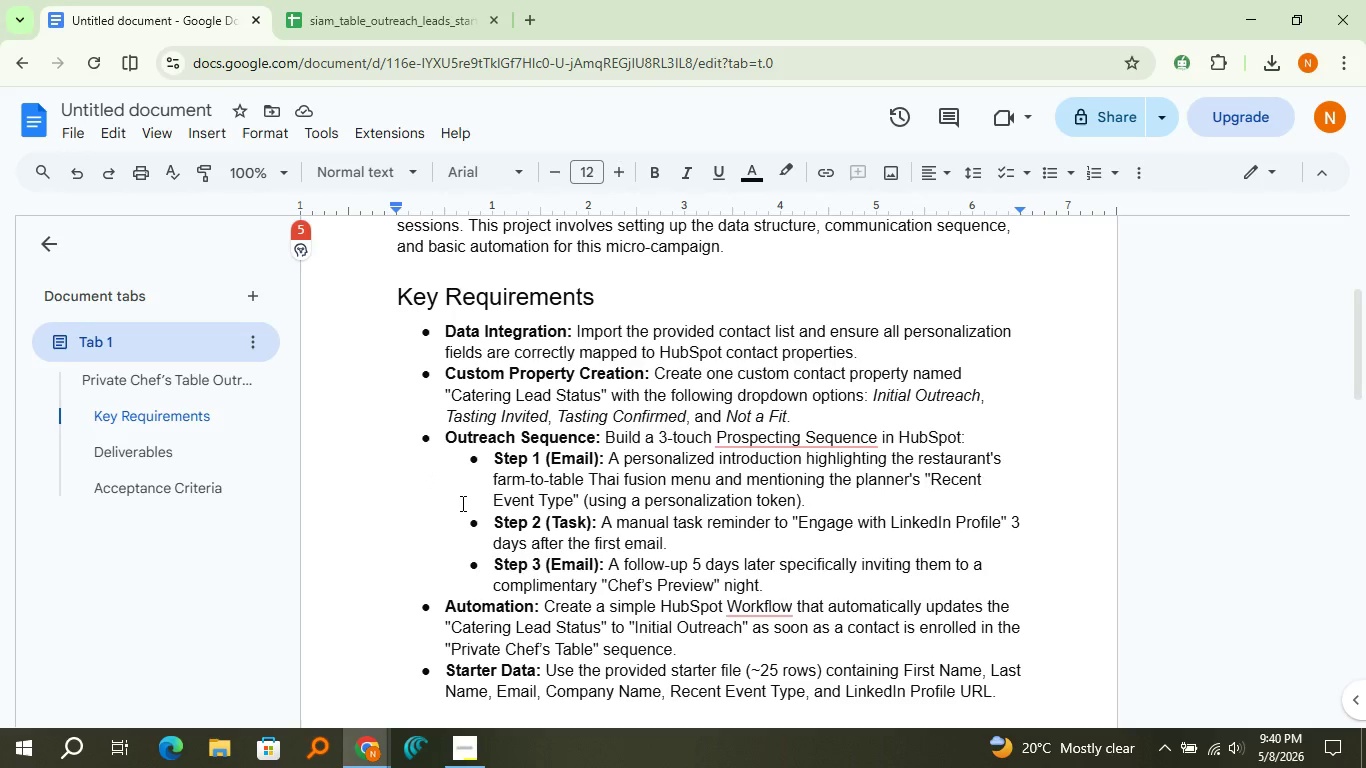 
scroll: coordinate [461, 503], scroll_direction: down, amount: 1.0
 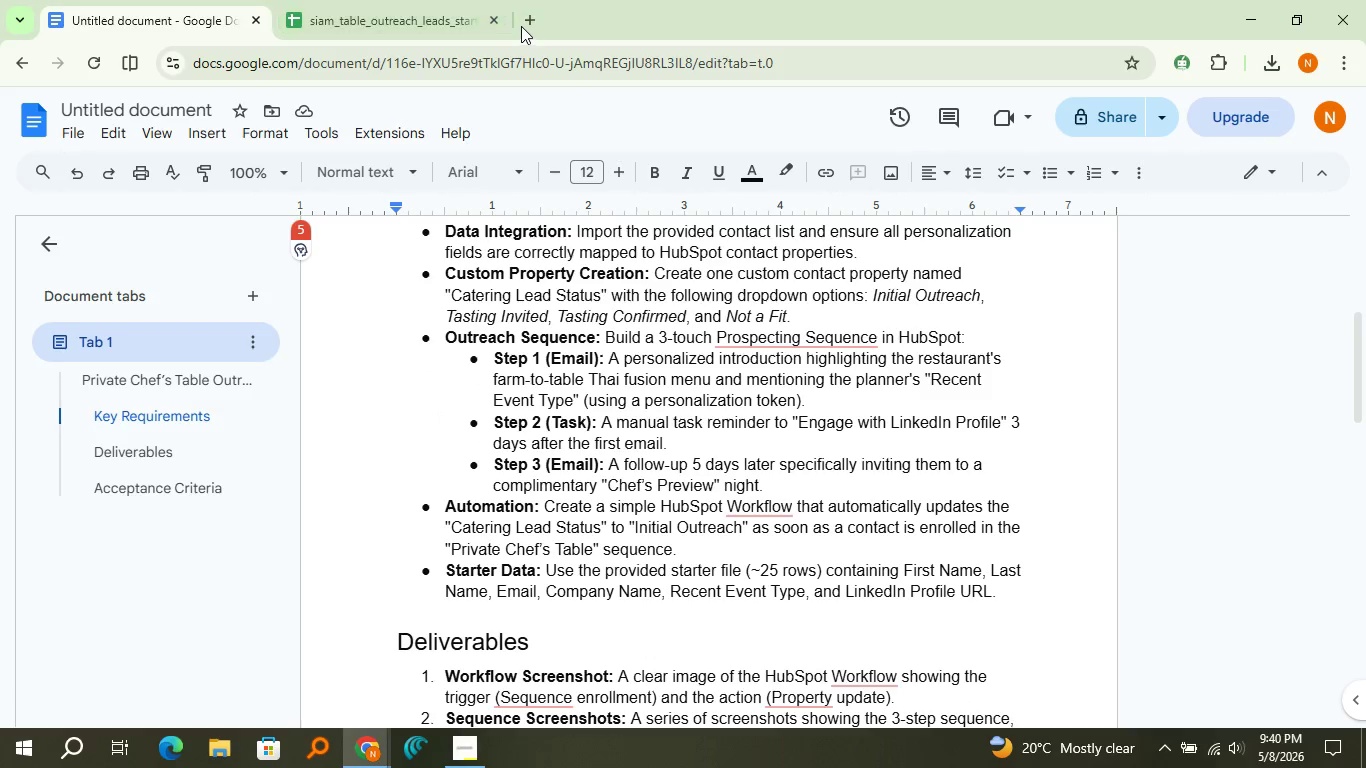 
left_click([521, 26])
 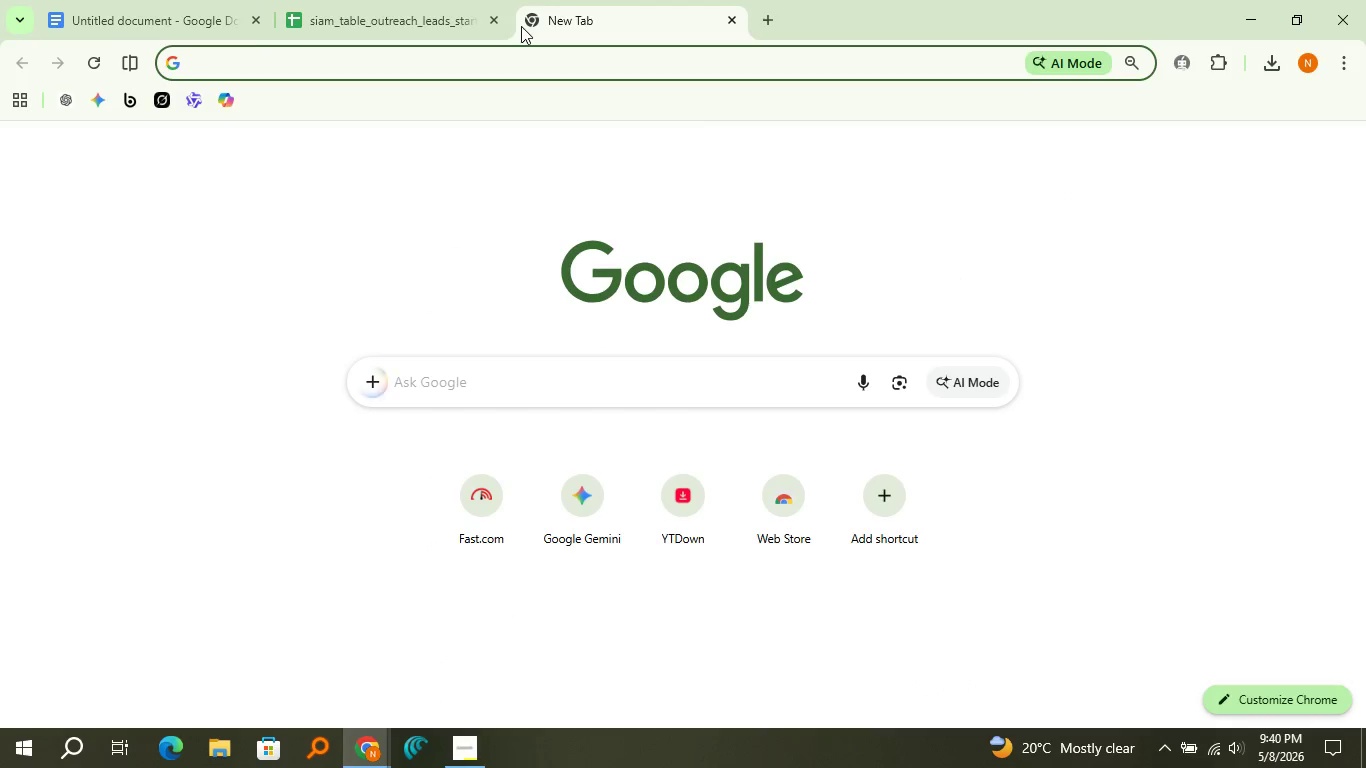 
key(H)
 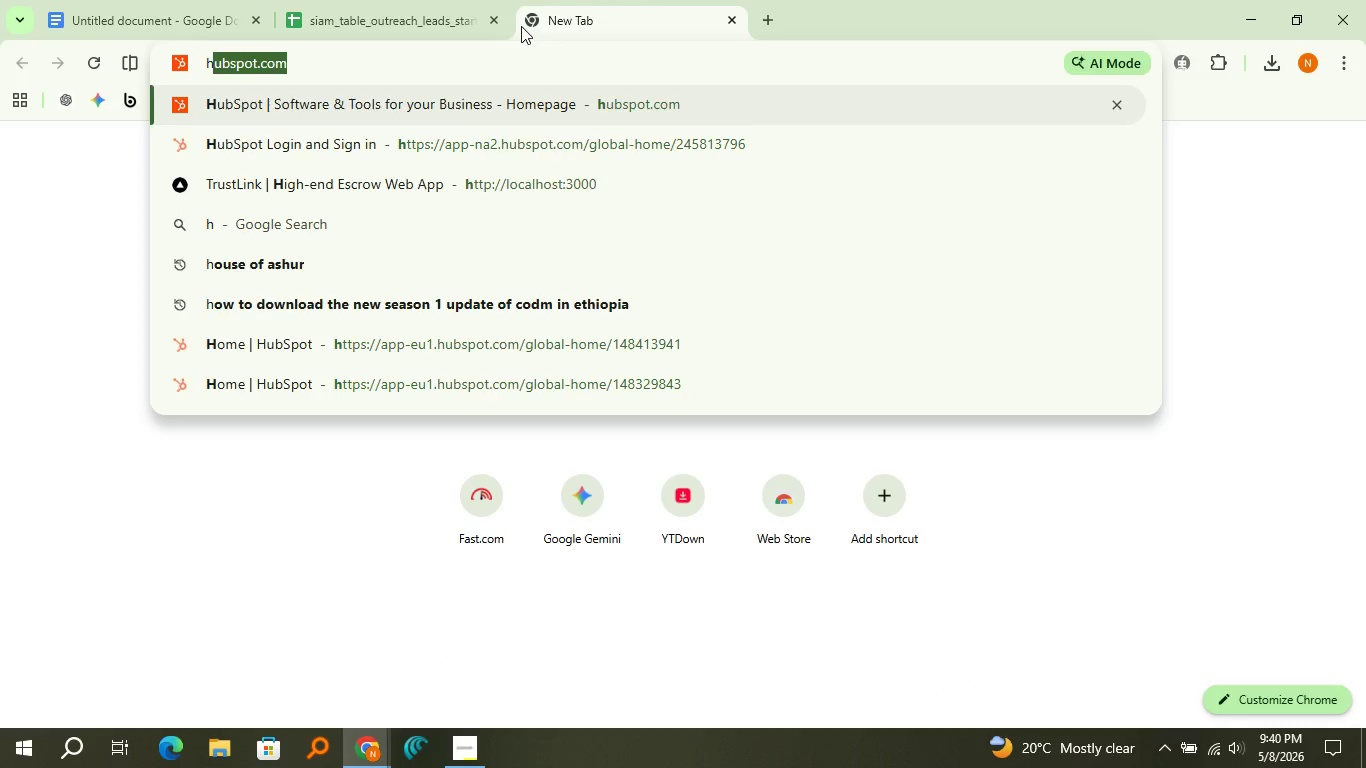 
key(Enter)
 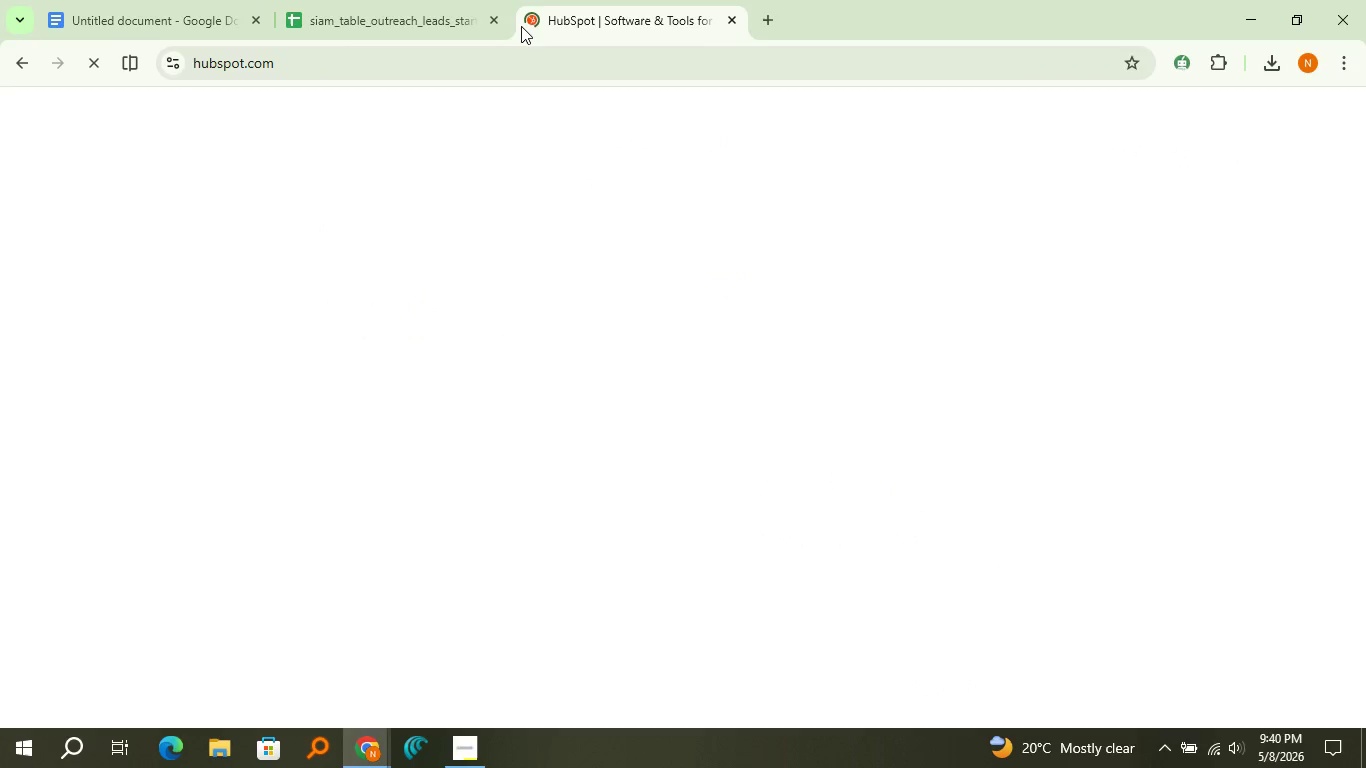 
wait(8.23)
 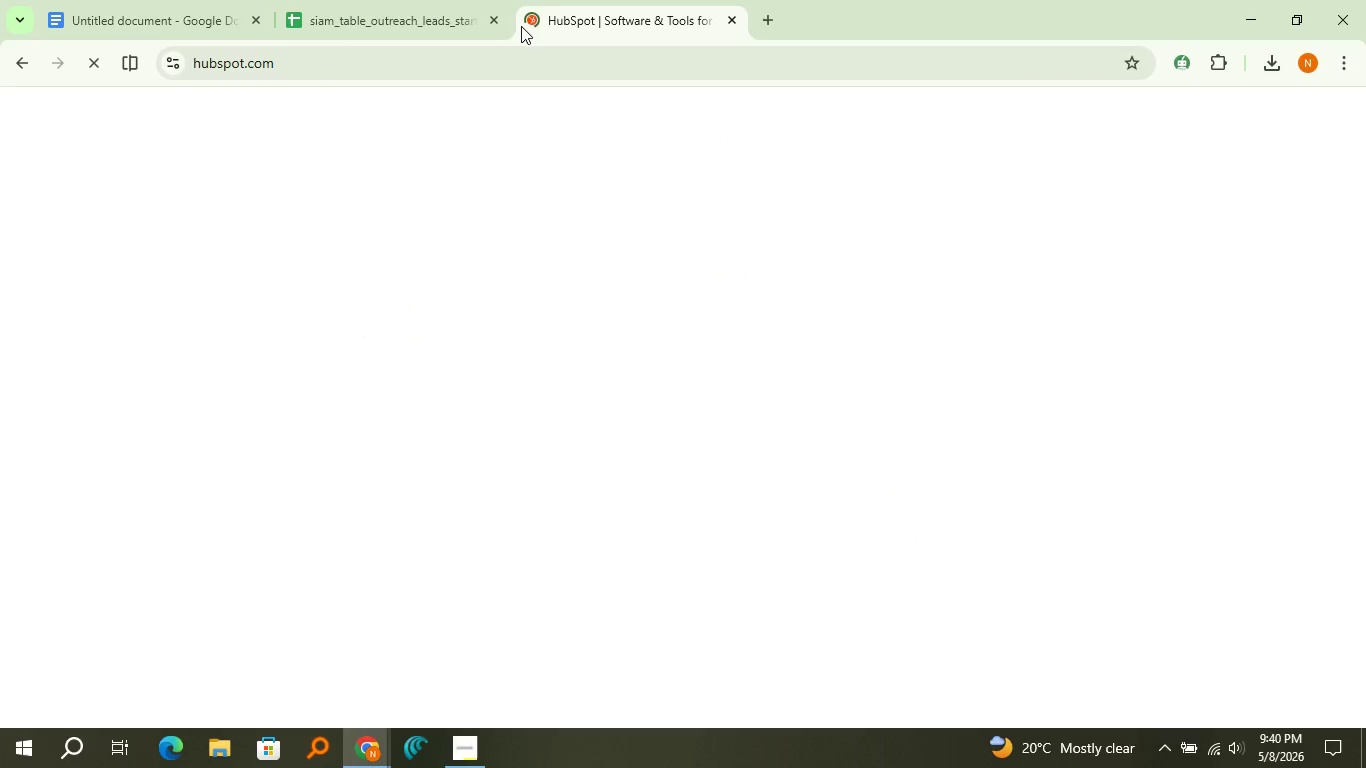 
left_click([1048, 112])
 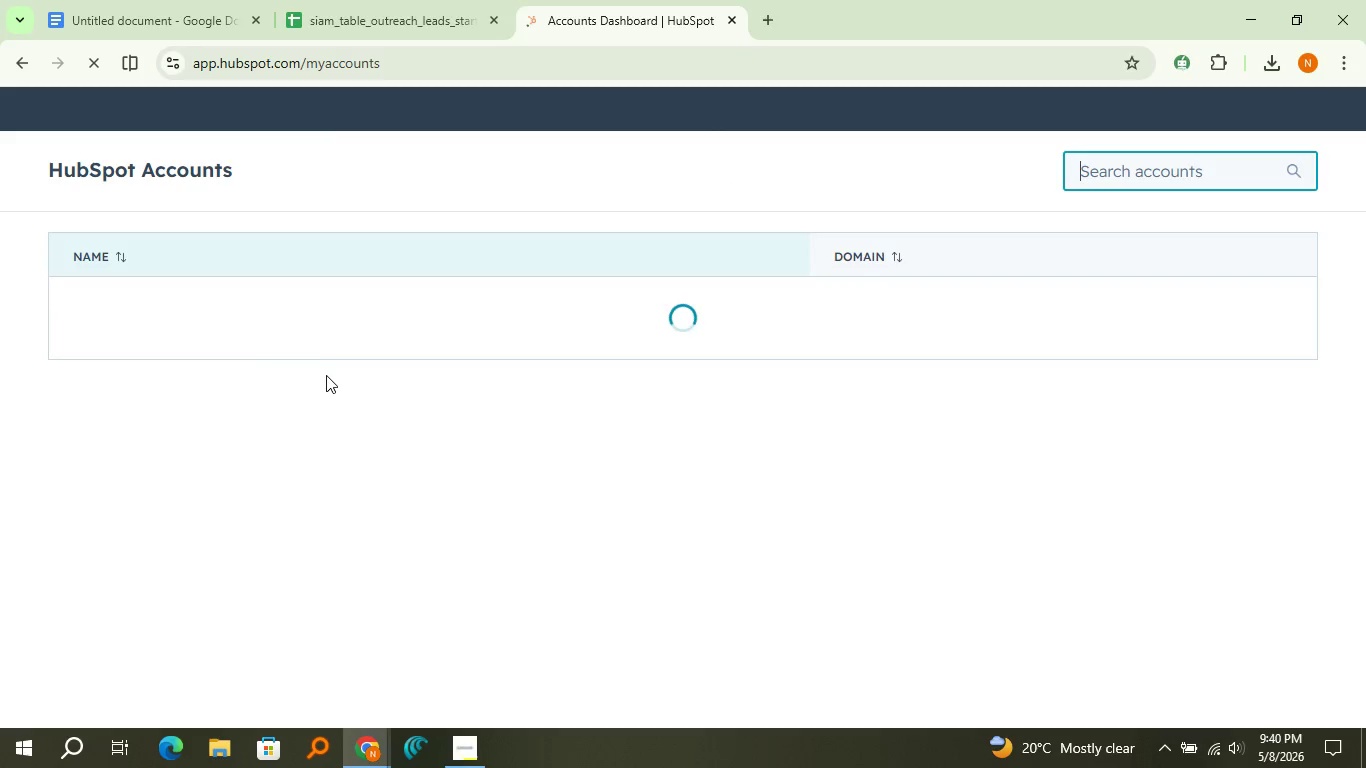 
wait(5.86)
 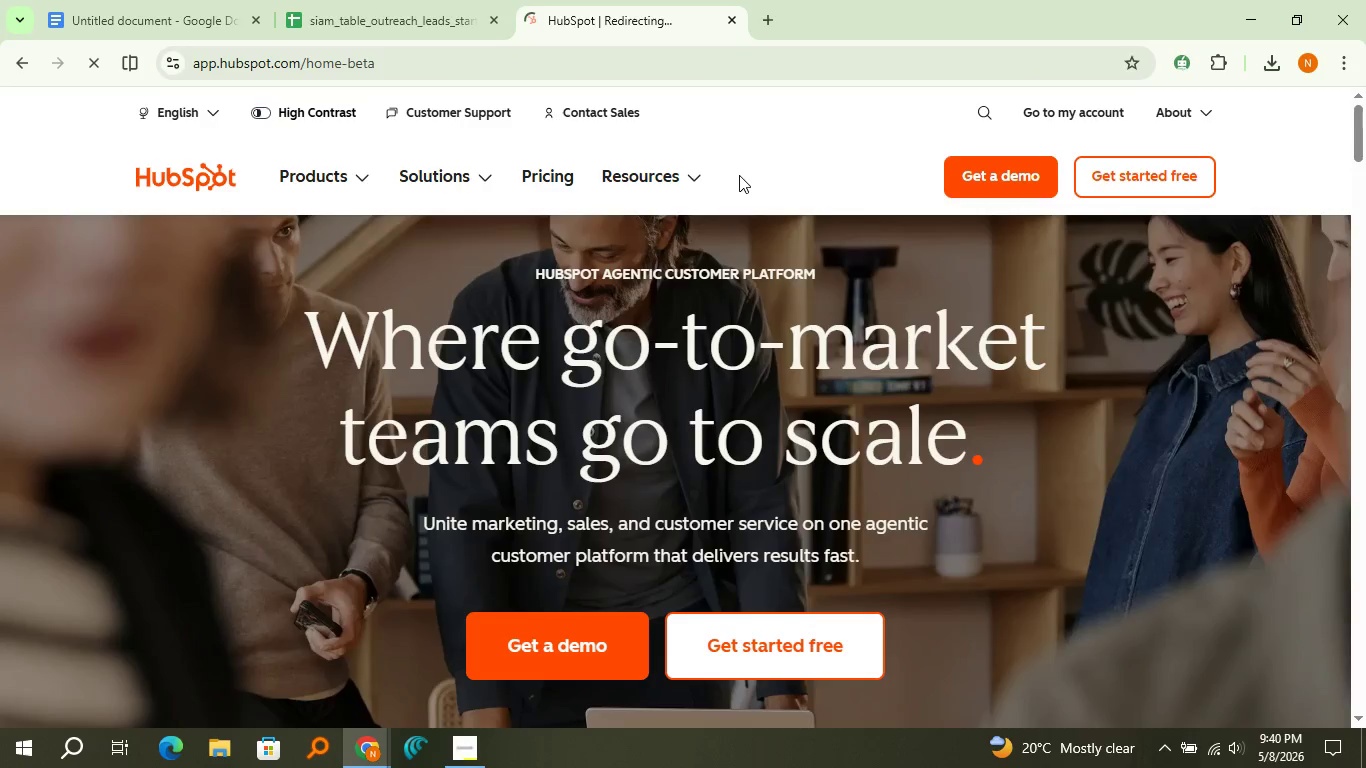 
left_click([133, 334])
 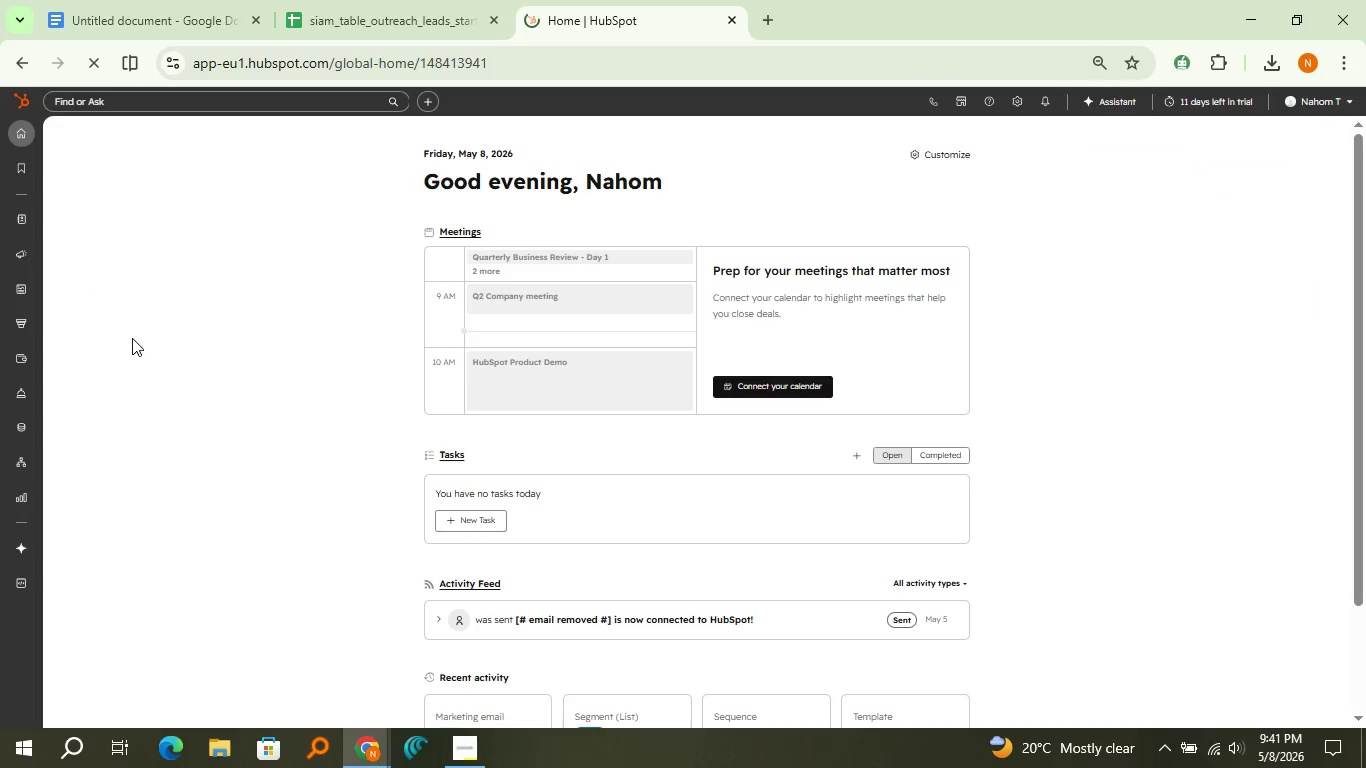 
wait(15.62)
 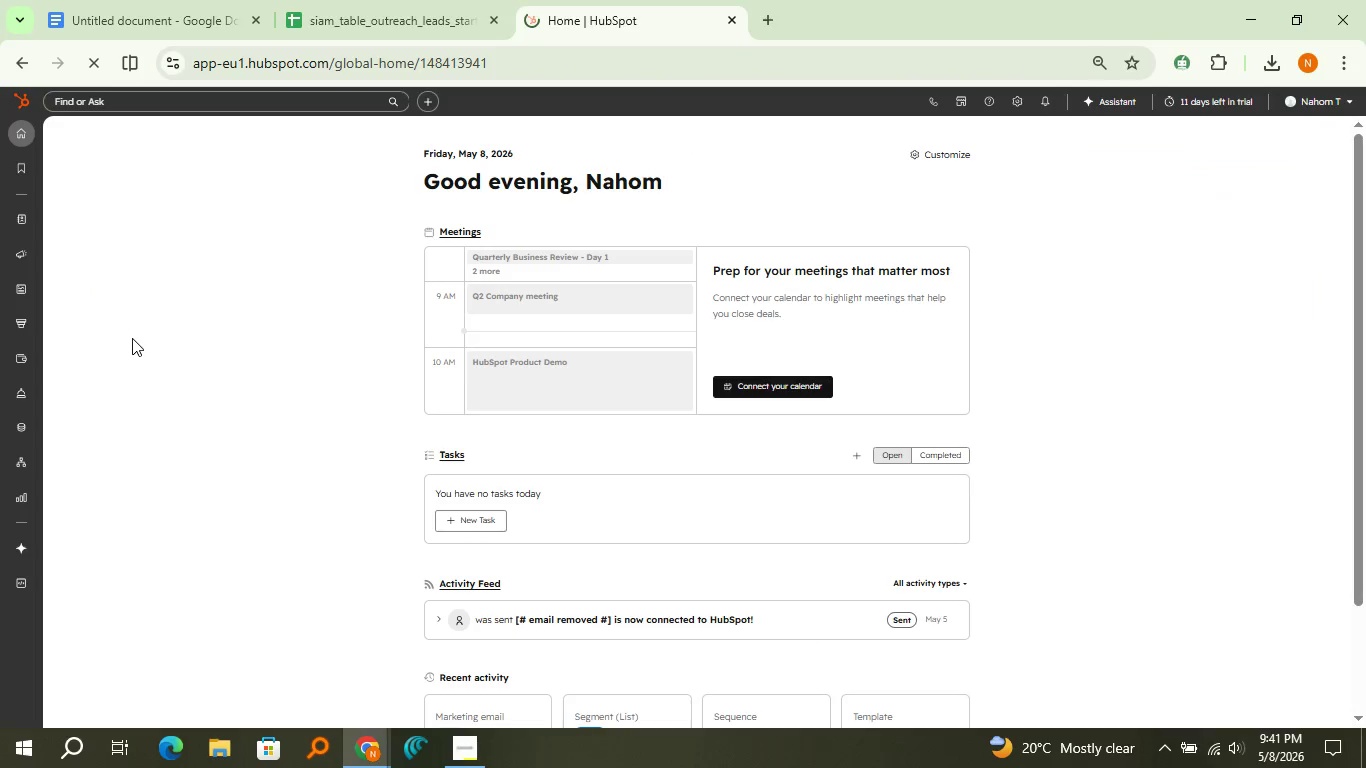 
left_click([1010, 99])
 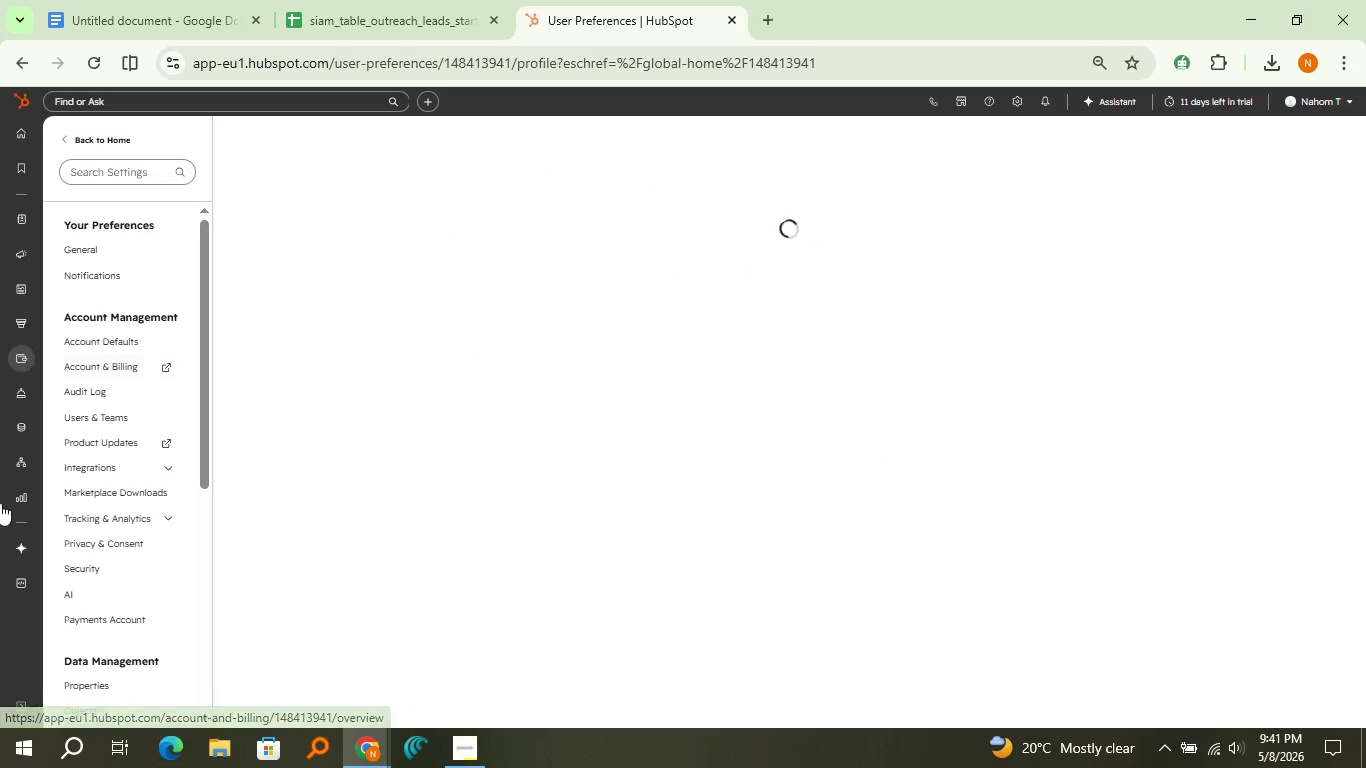 
wait(5.16)
 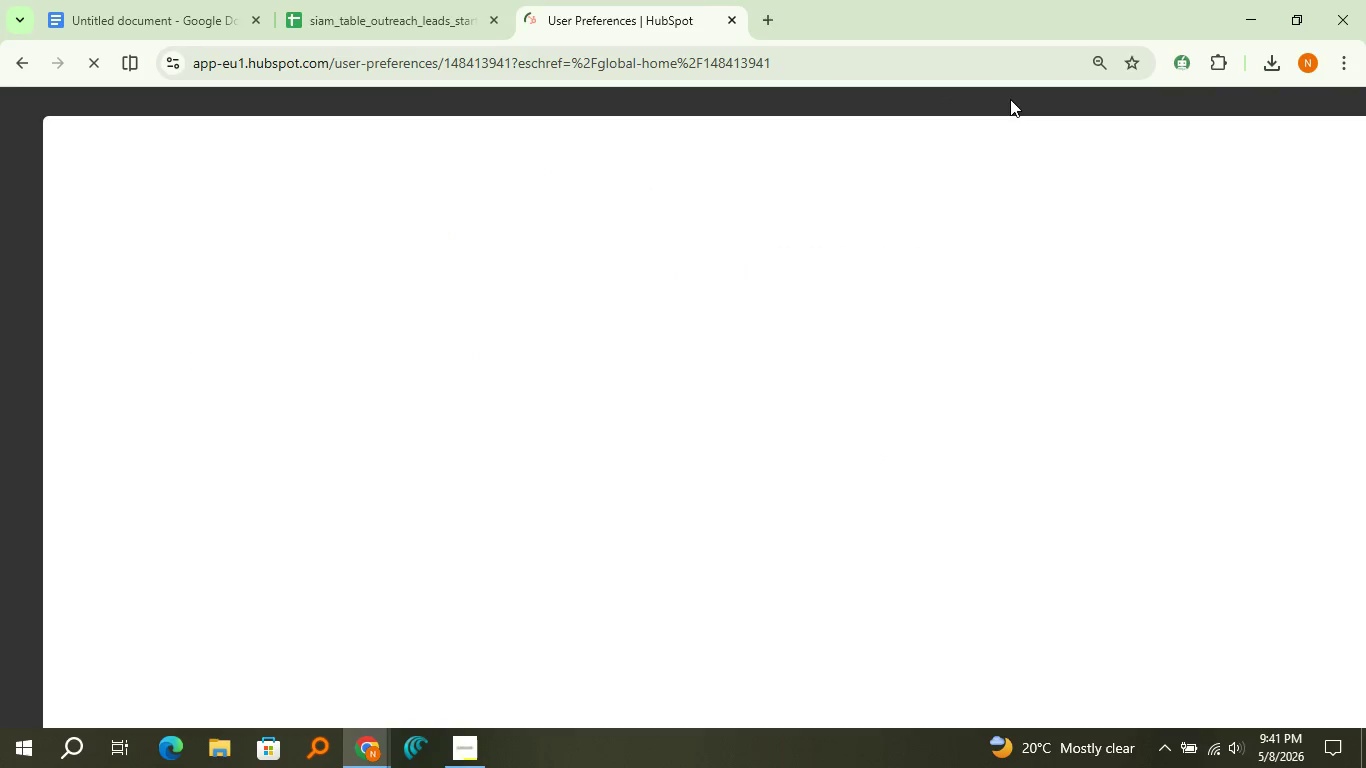 
left_click([108, 688])
 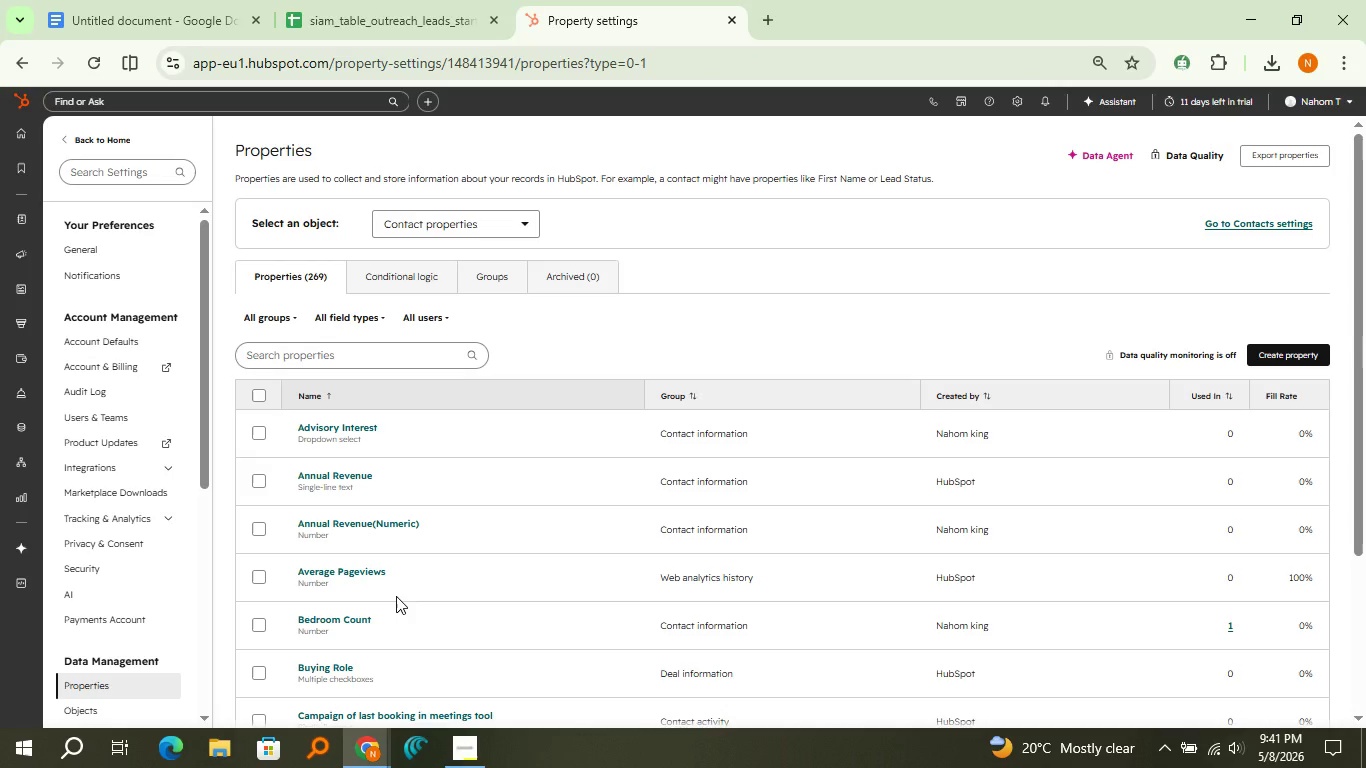 
wait(20.12)
 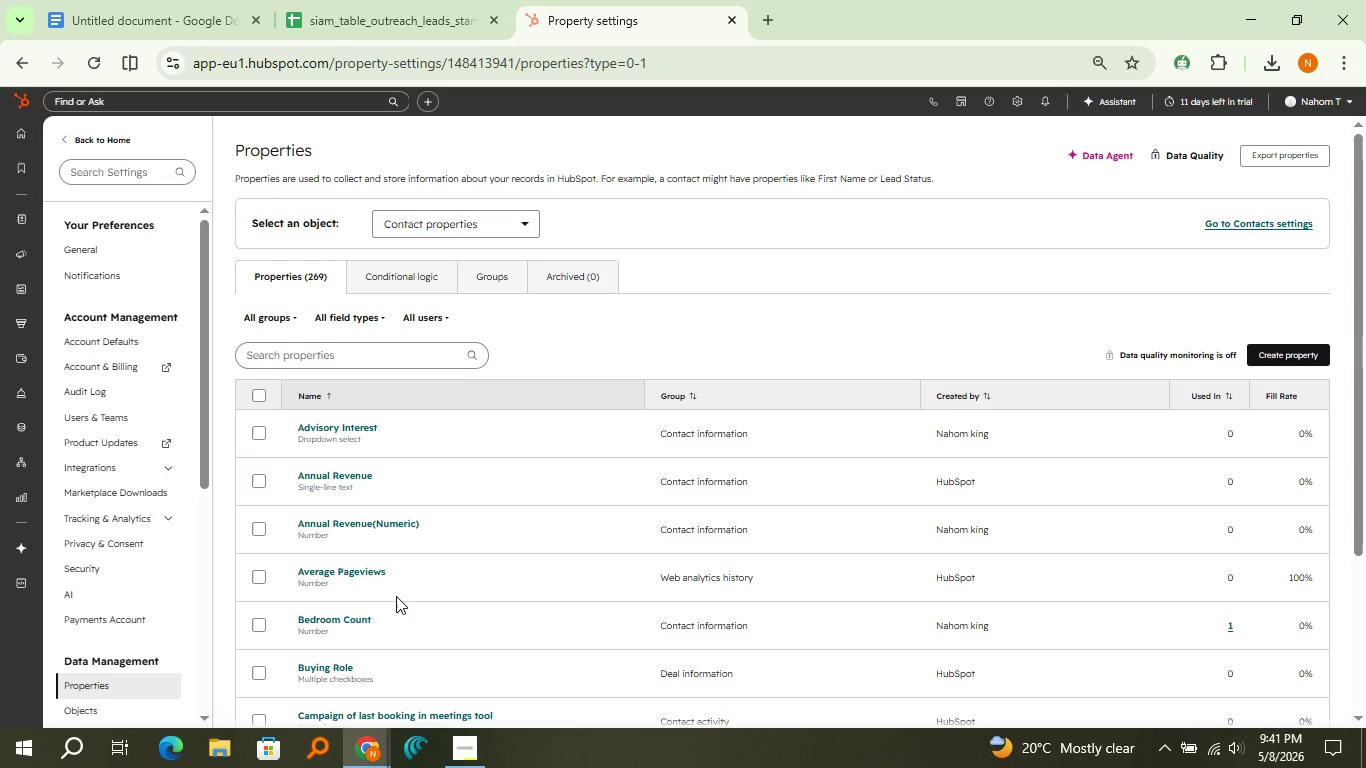 
double_click([1278, 350])
 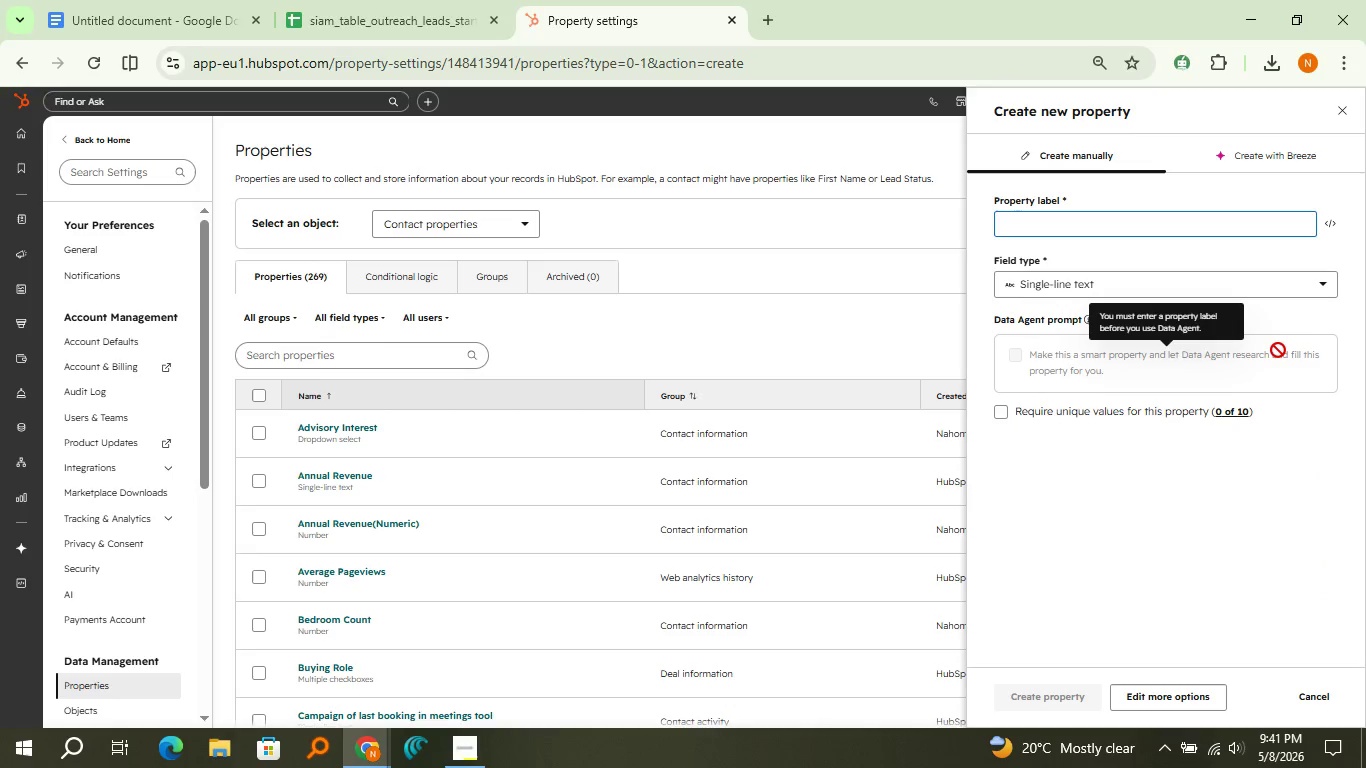 
type(Catering Lead Status)
 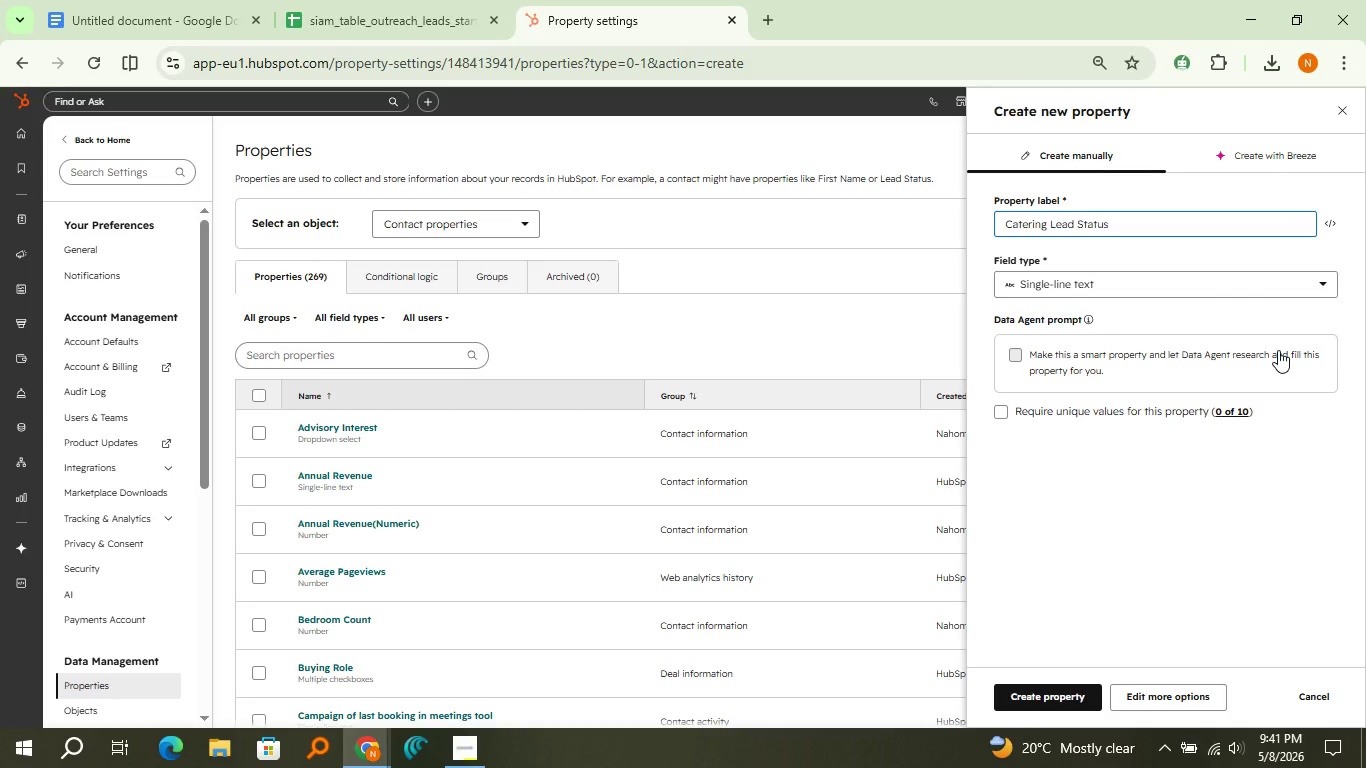 
left_click([1231, 293])
 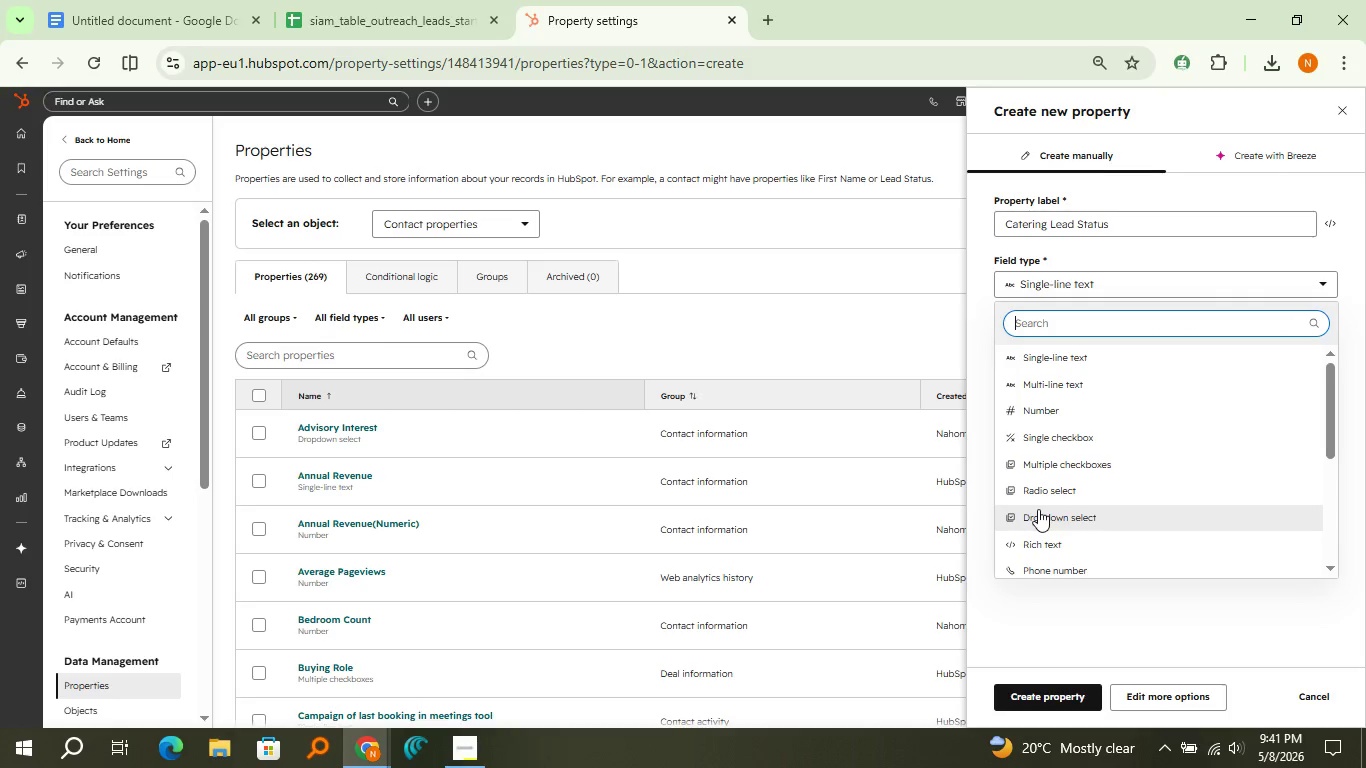 
left_click([1038, 509])
 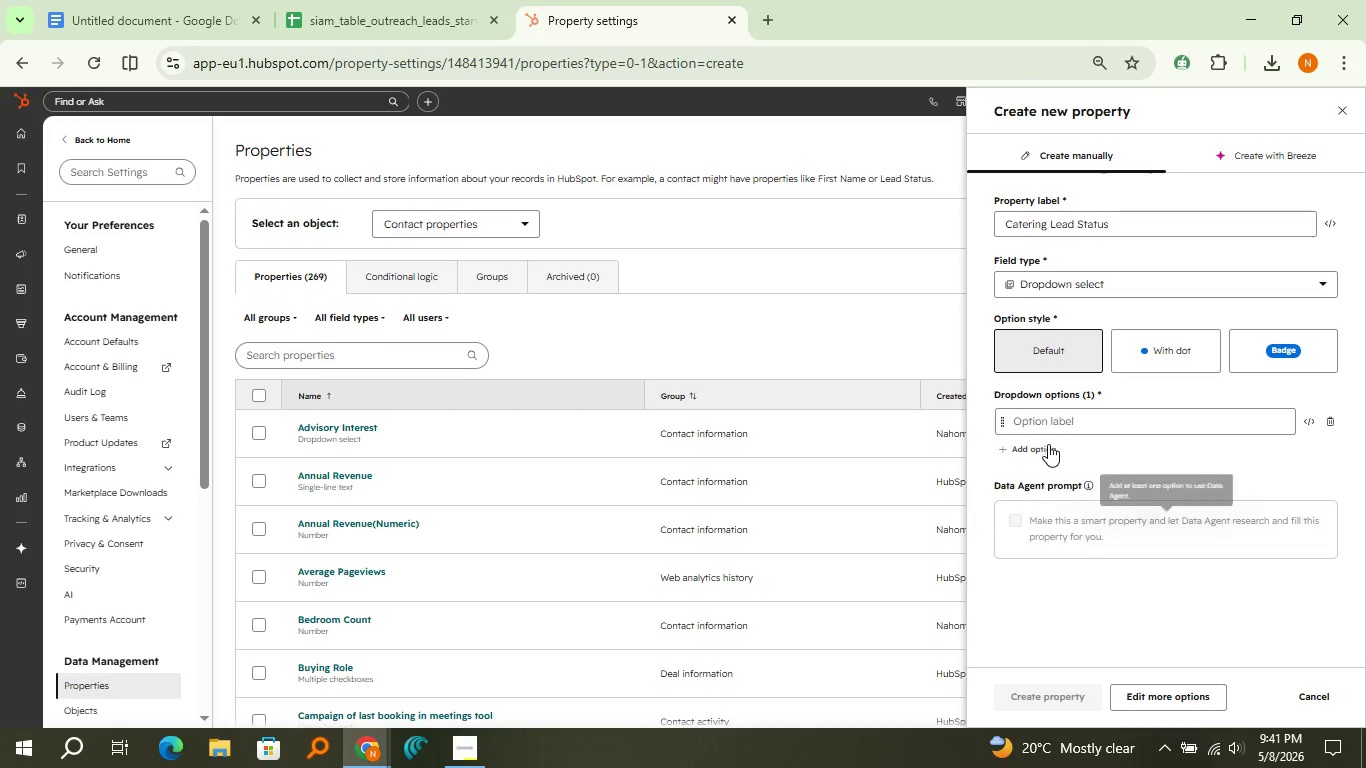 
left_click([1047, 441])
 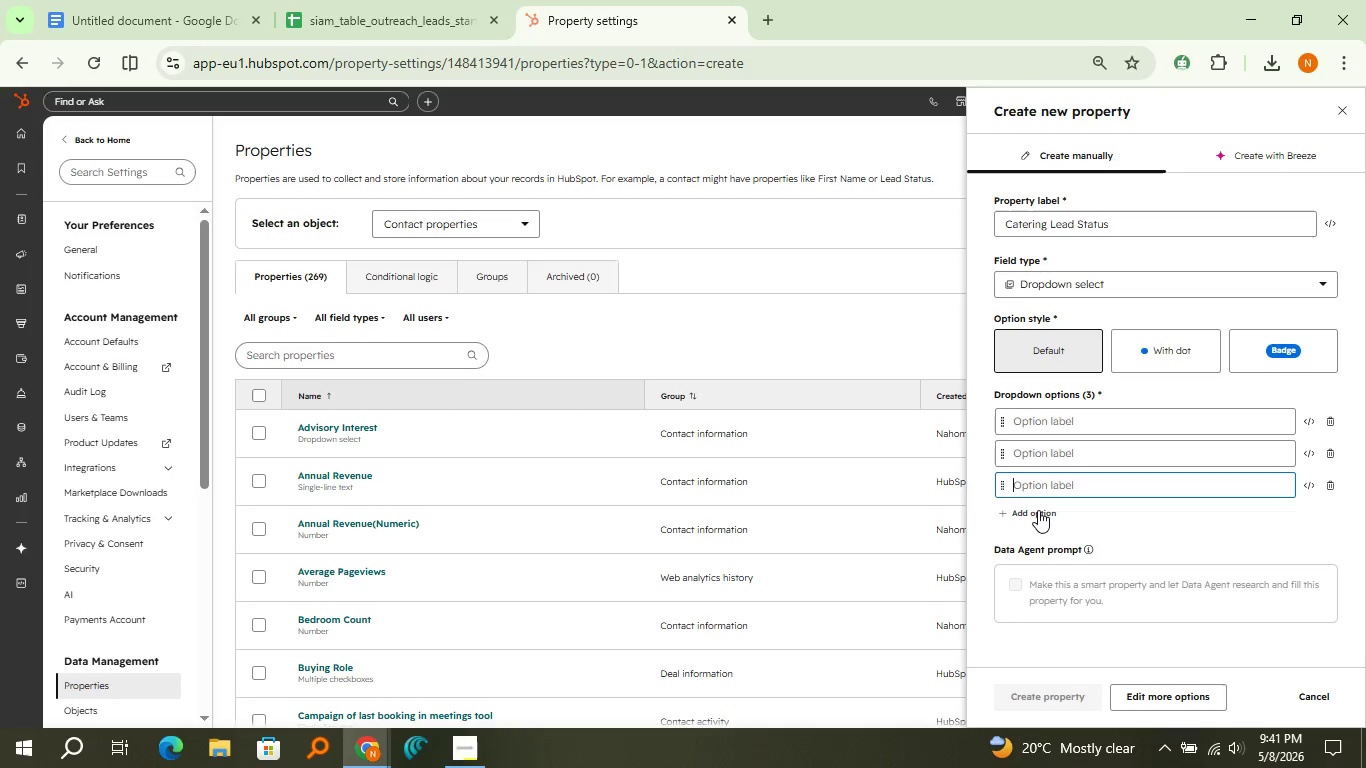 
left_click([1038, 510])
 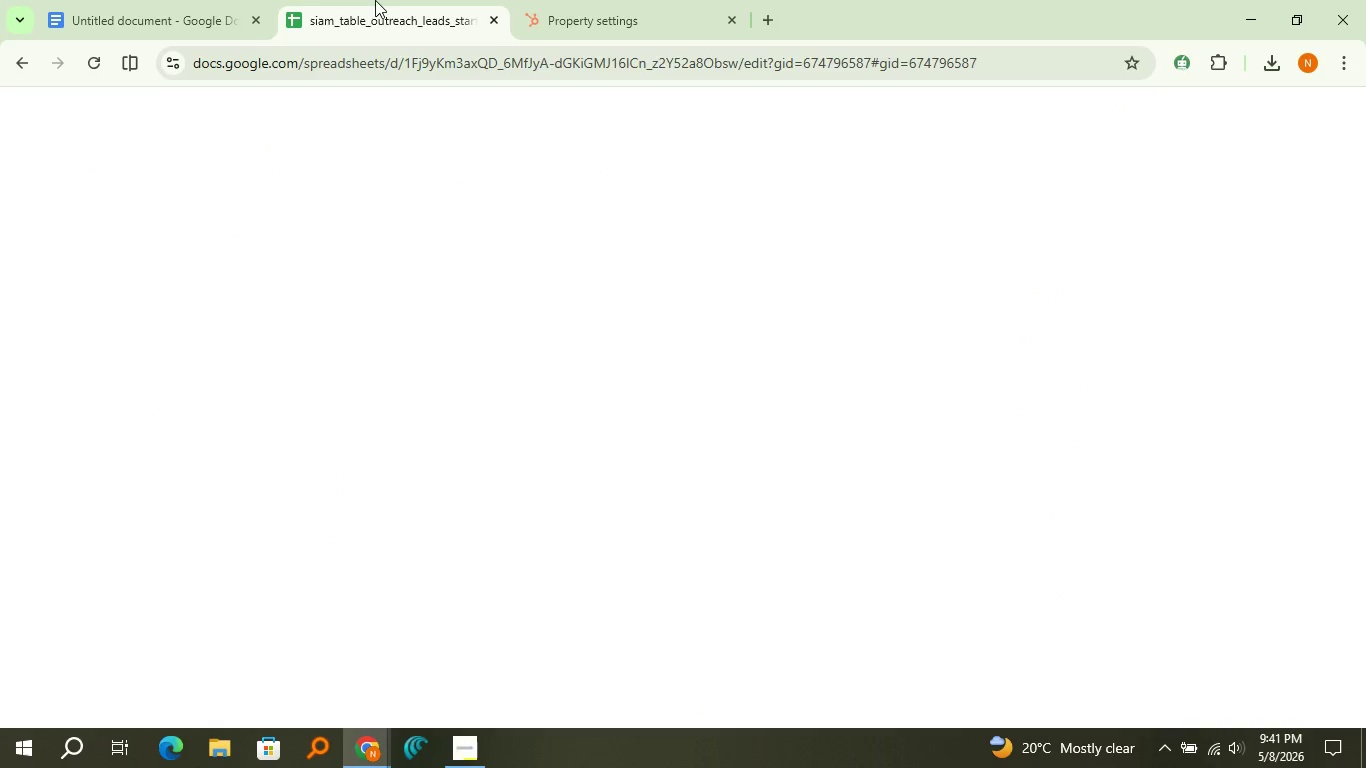 
left_click([374, 0])
 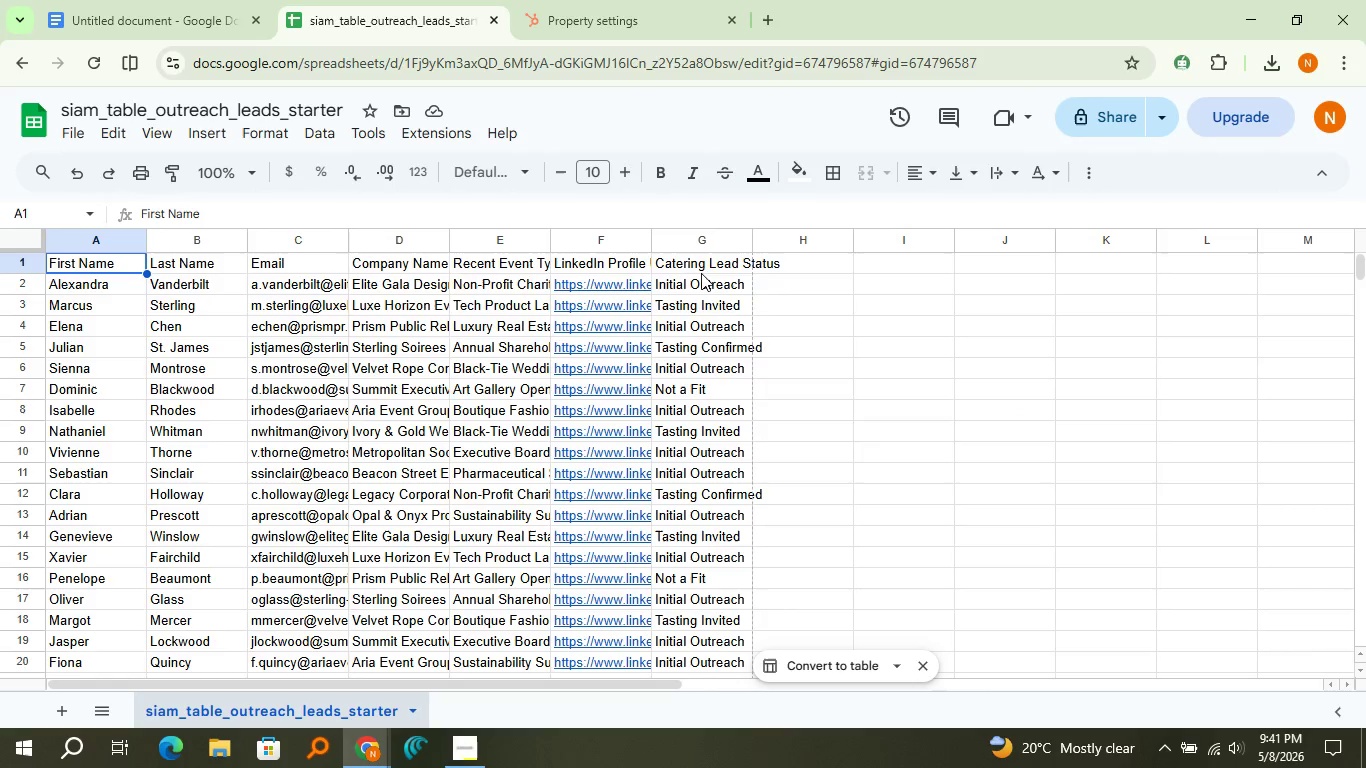 
left_click([705, 264])
 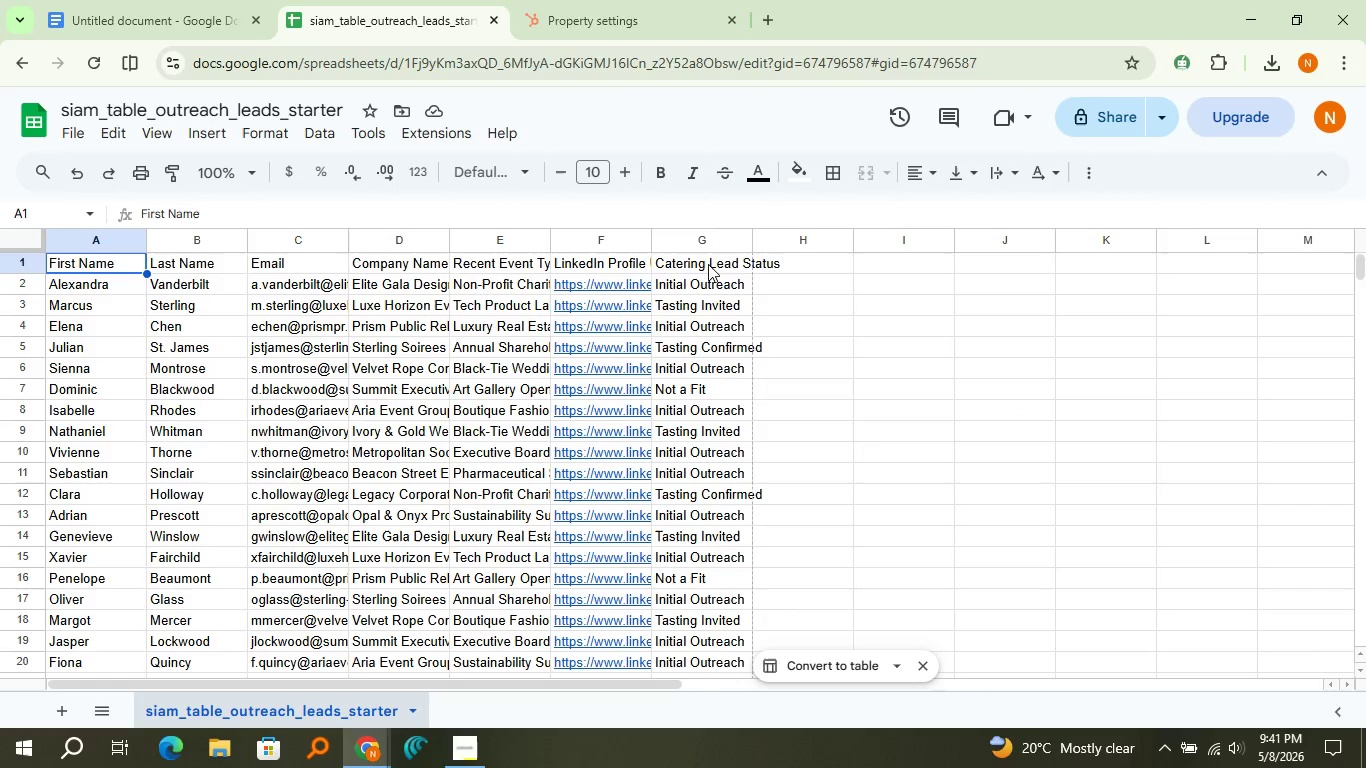 
right_click([705, 264])
 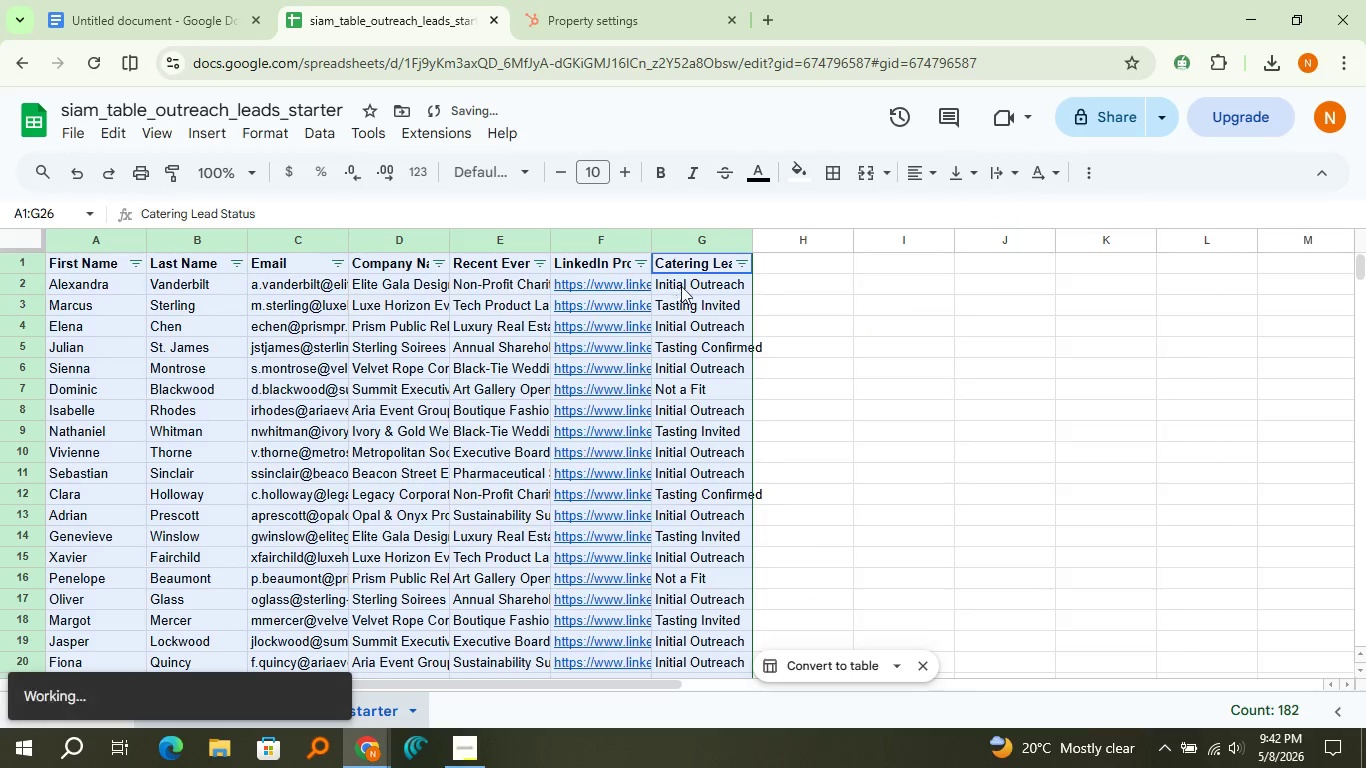 
left_click([736, 259])
 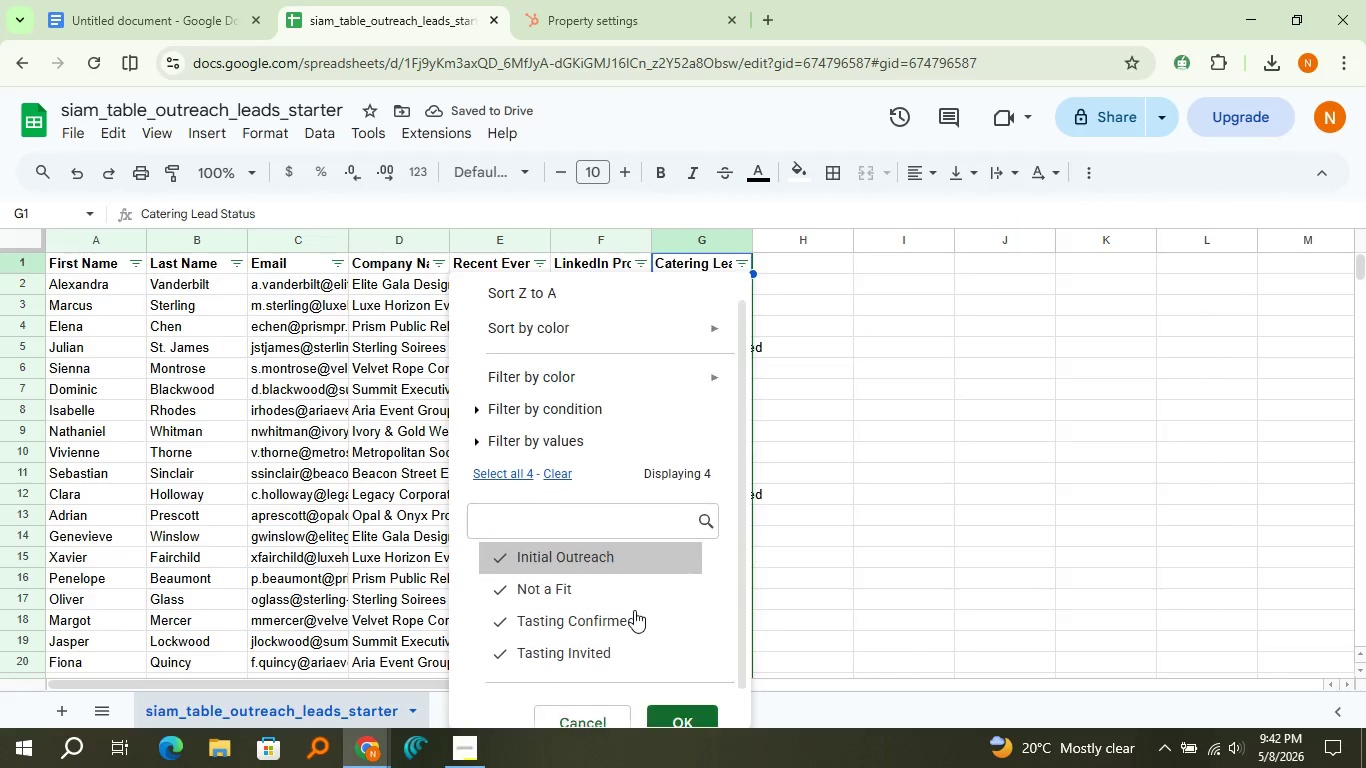 
scroll: coordinate [634, 610], scroll_direction: down, amount: 2.0
 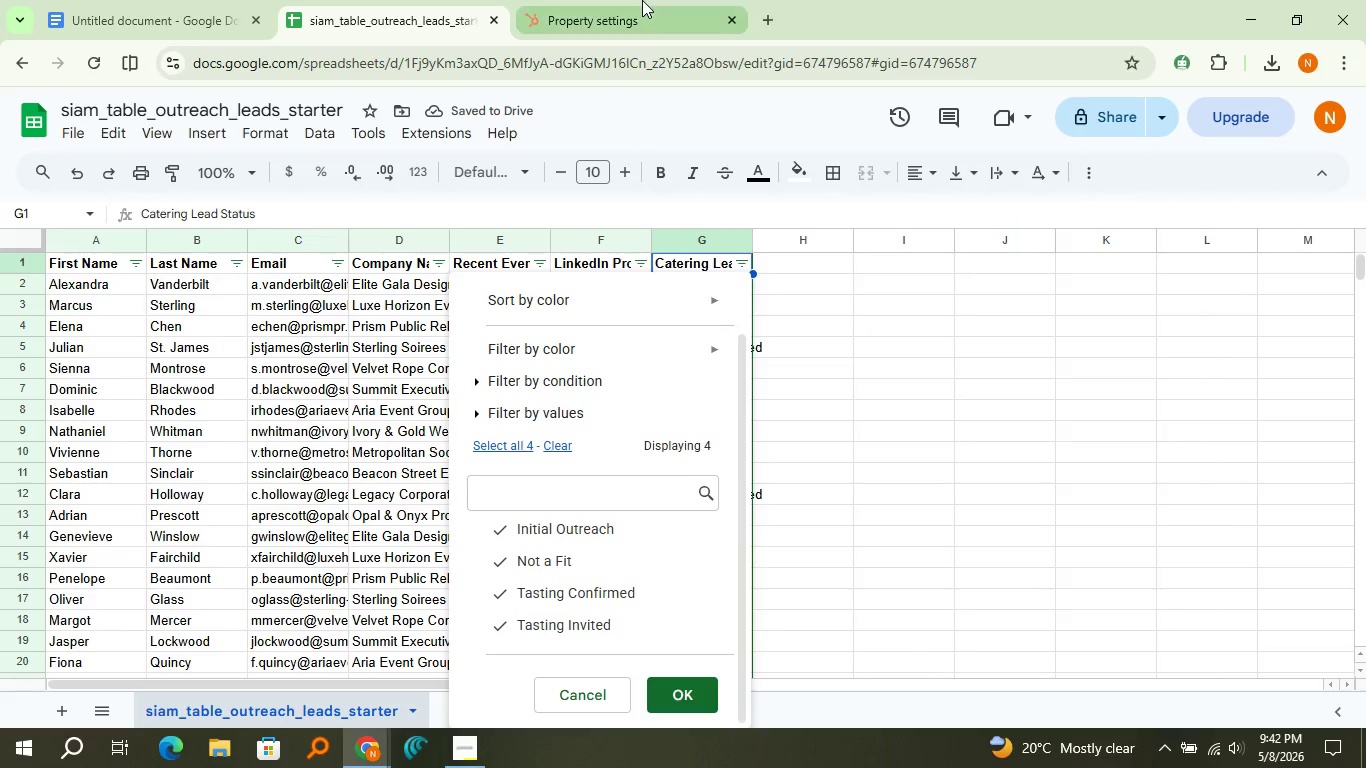 
left_click([642, 0])
 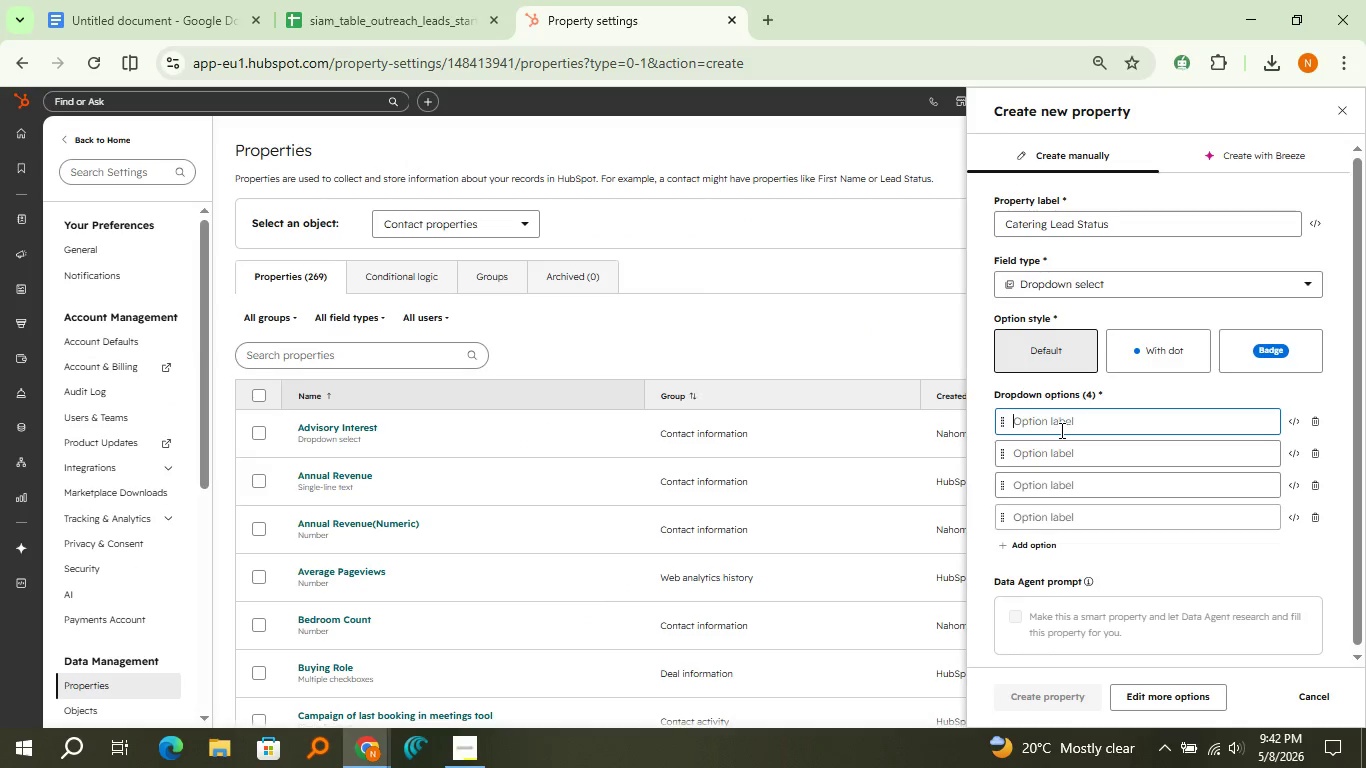 
left_click([1060, 430])
 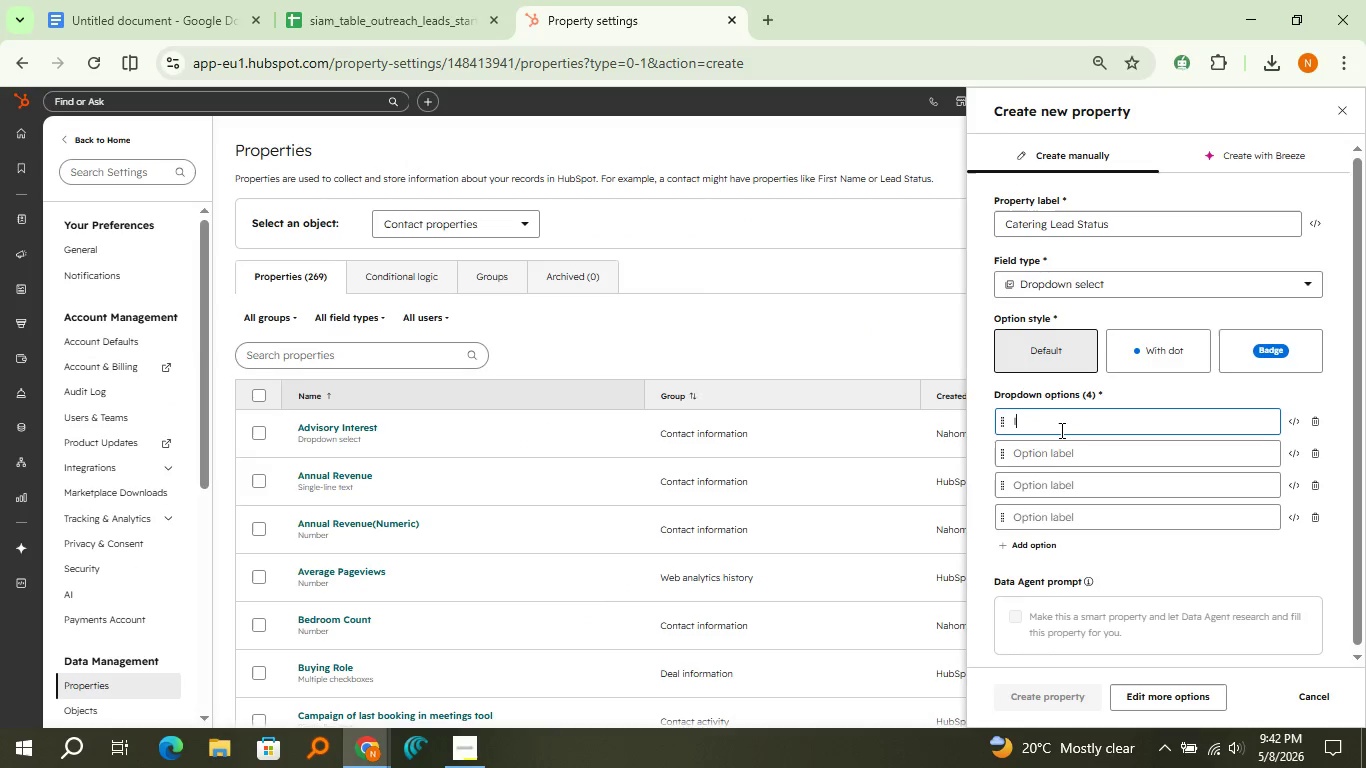 
type(Initial outreach)
 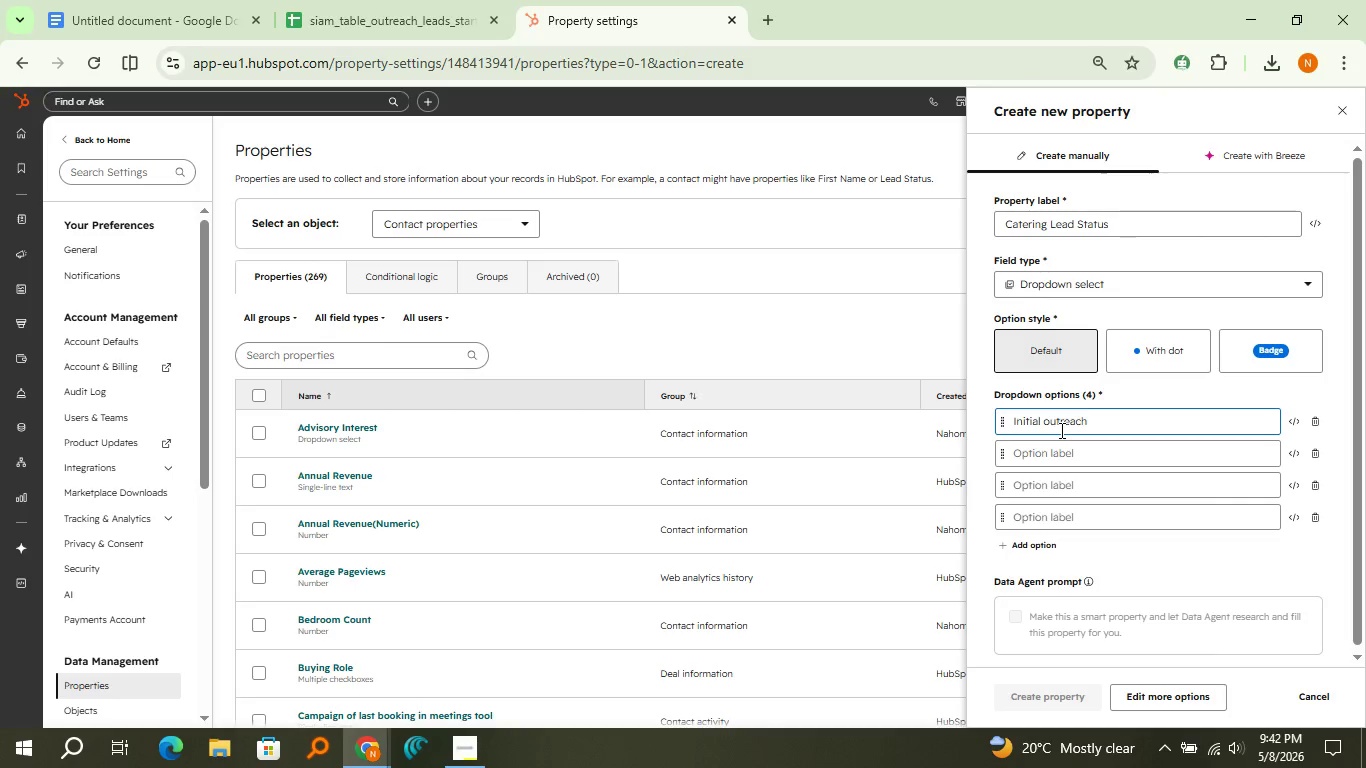 
key(ArrowLeft)
 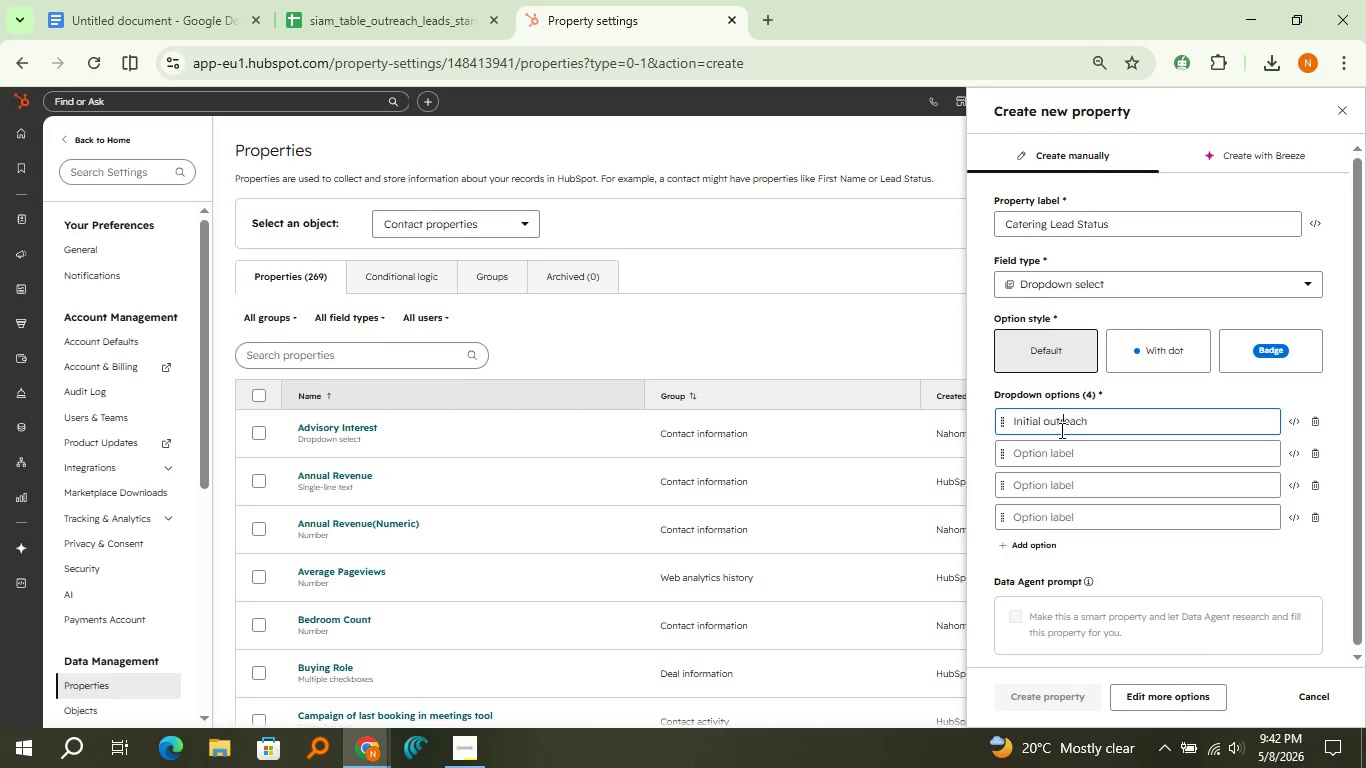 
key(ArrowLeft)
 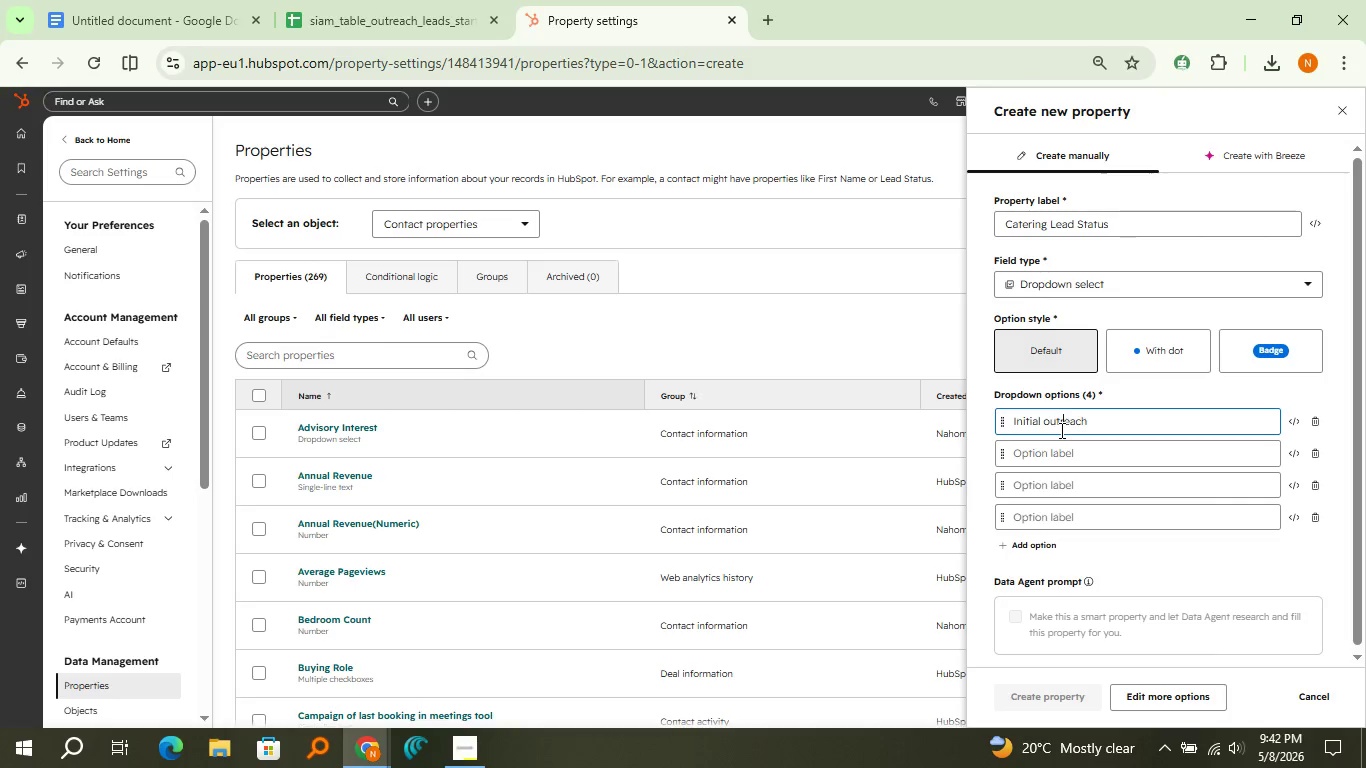 
key(ArrowLeft)
 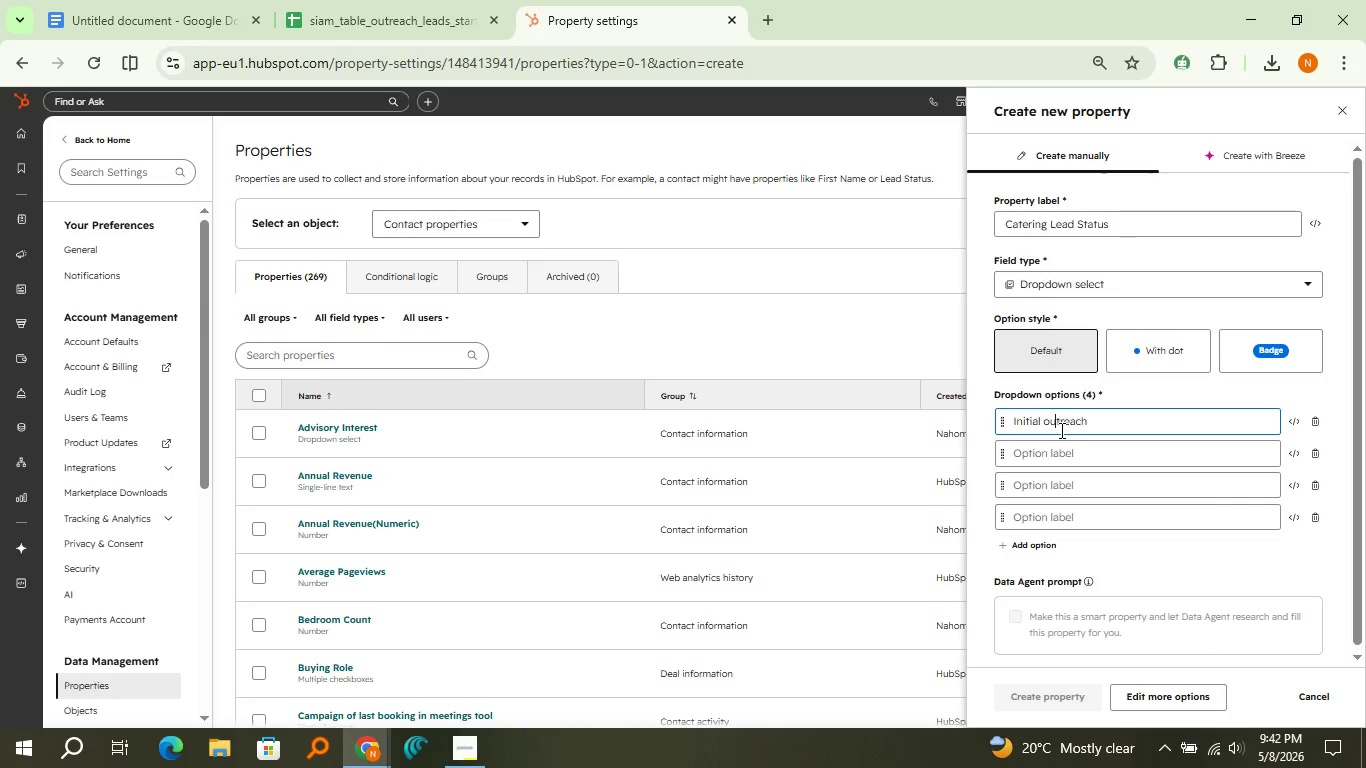 
key(ArrowLeft)
 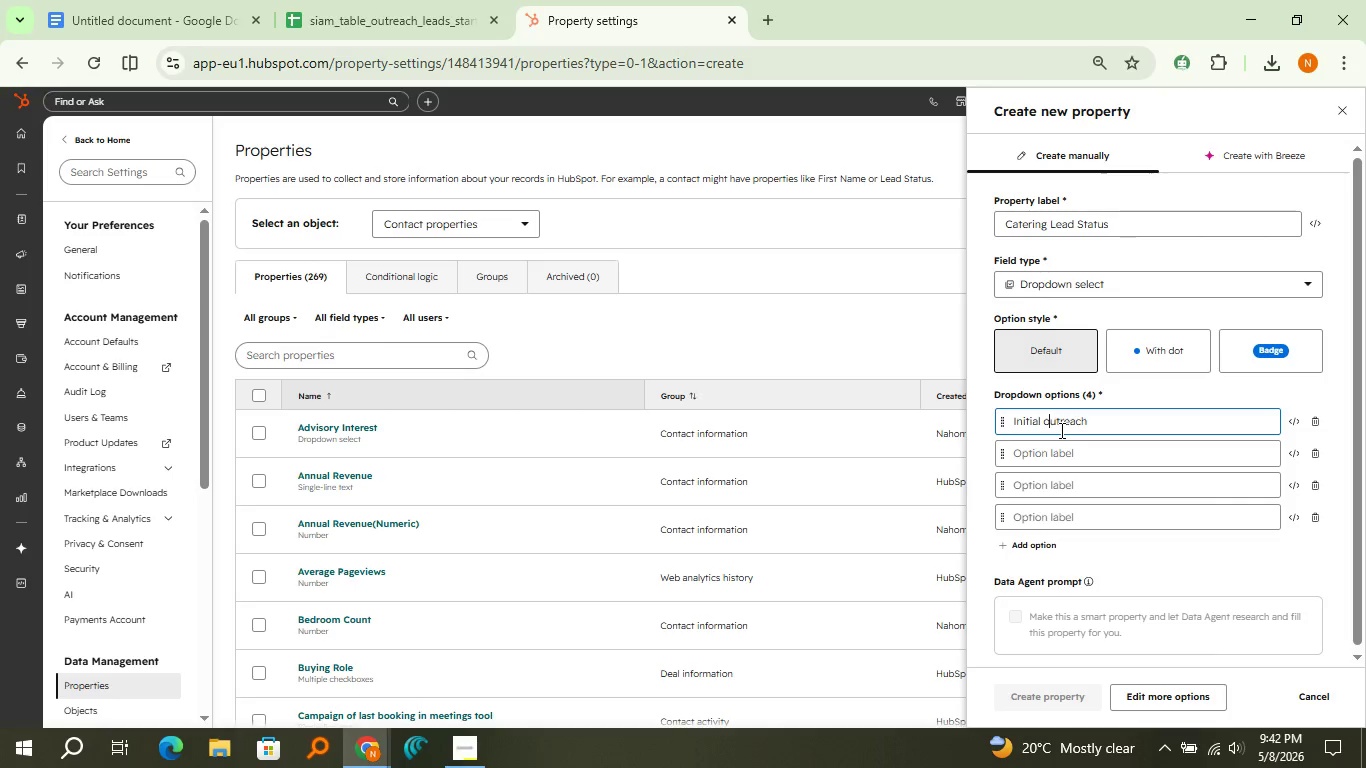 
key(ArrowLeft)
 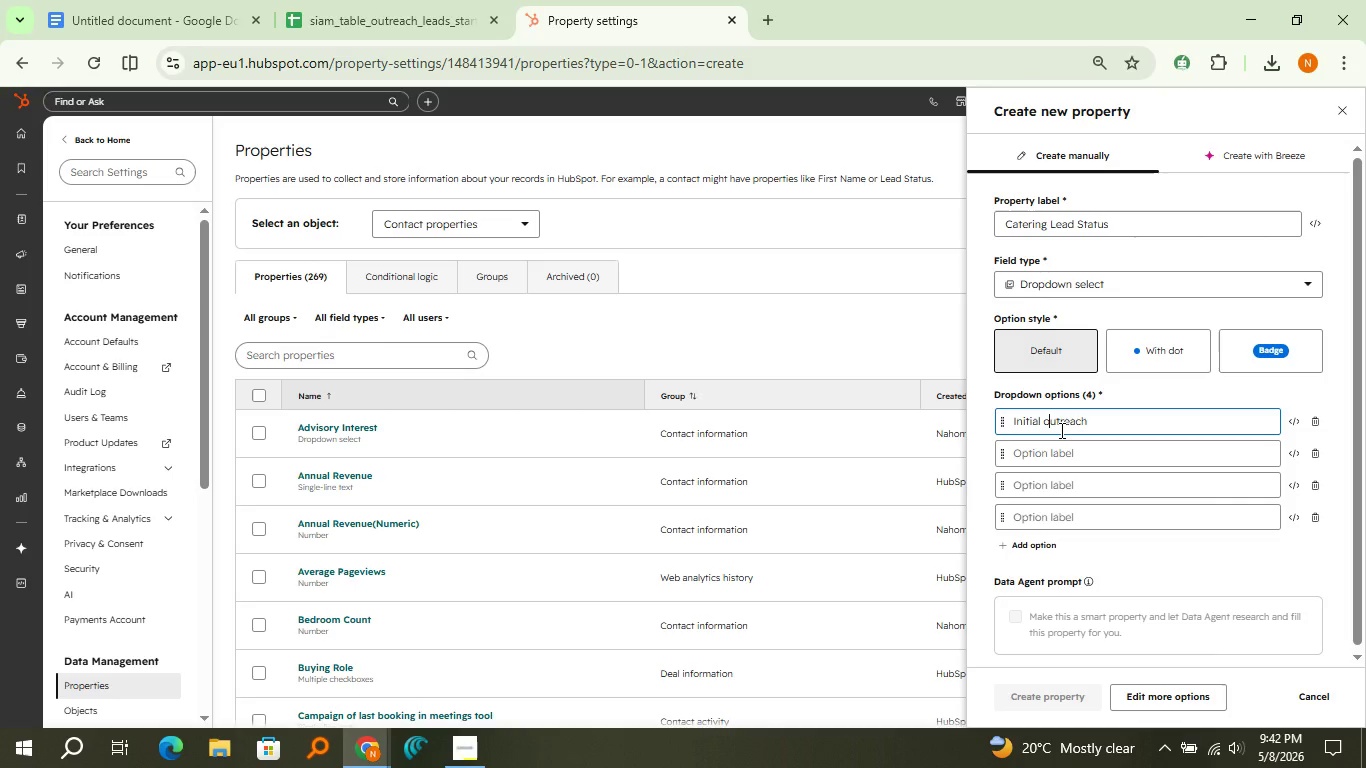 
key(ArrowLeft)
 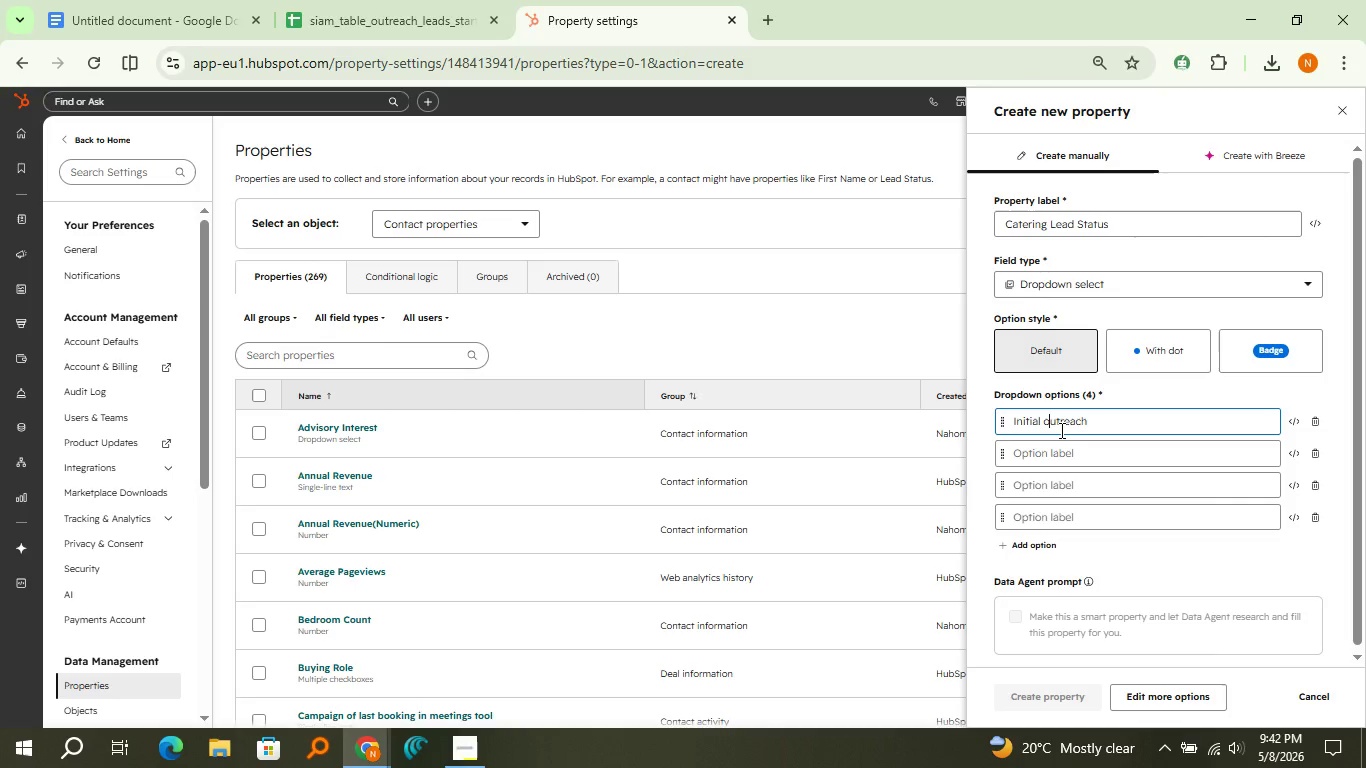 
key(ArrowLeft)
 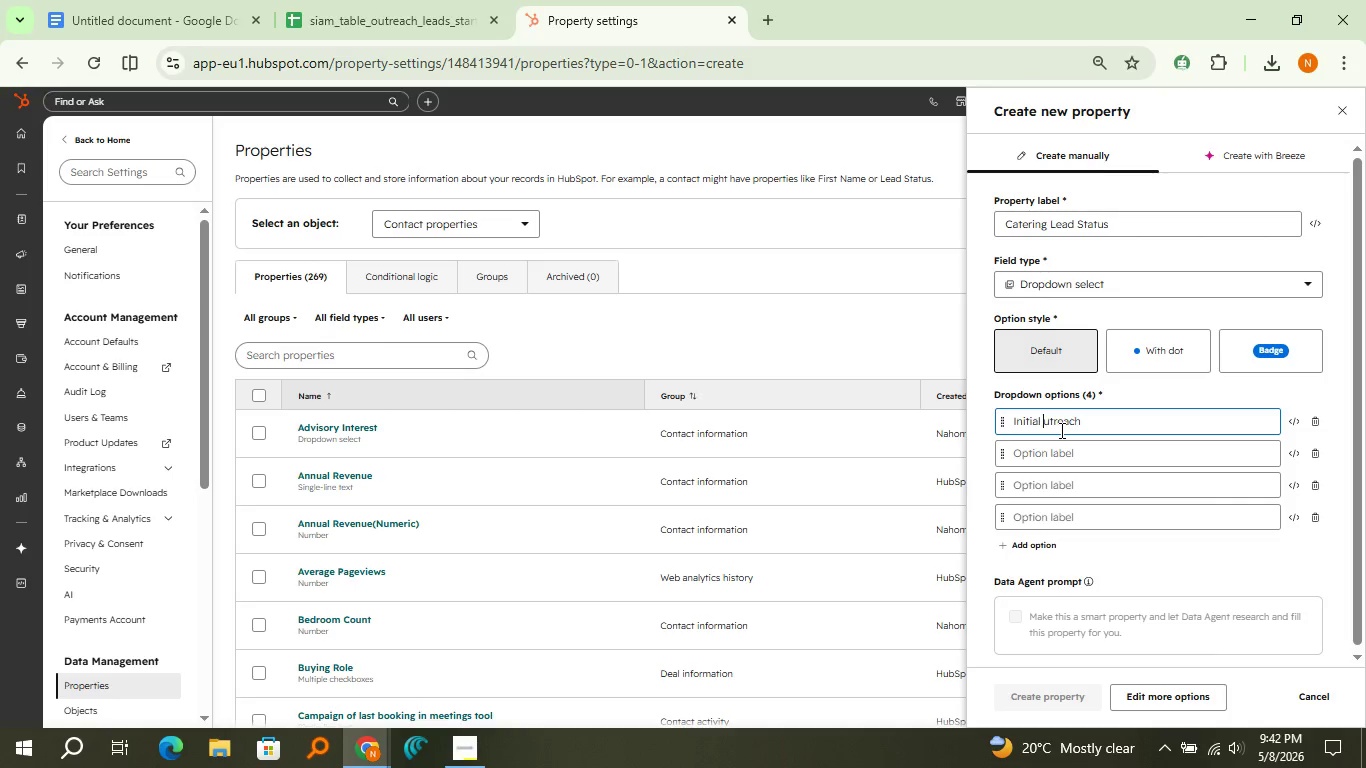 
key(Backspace)
 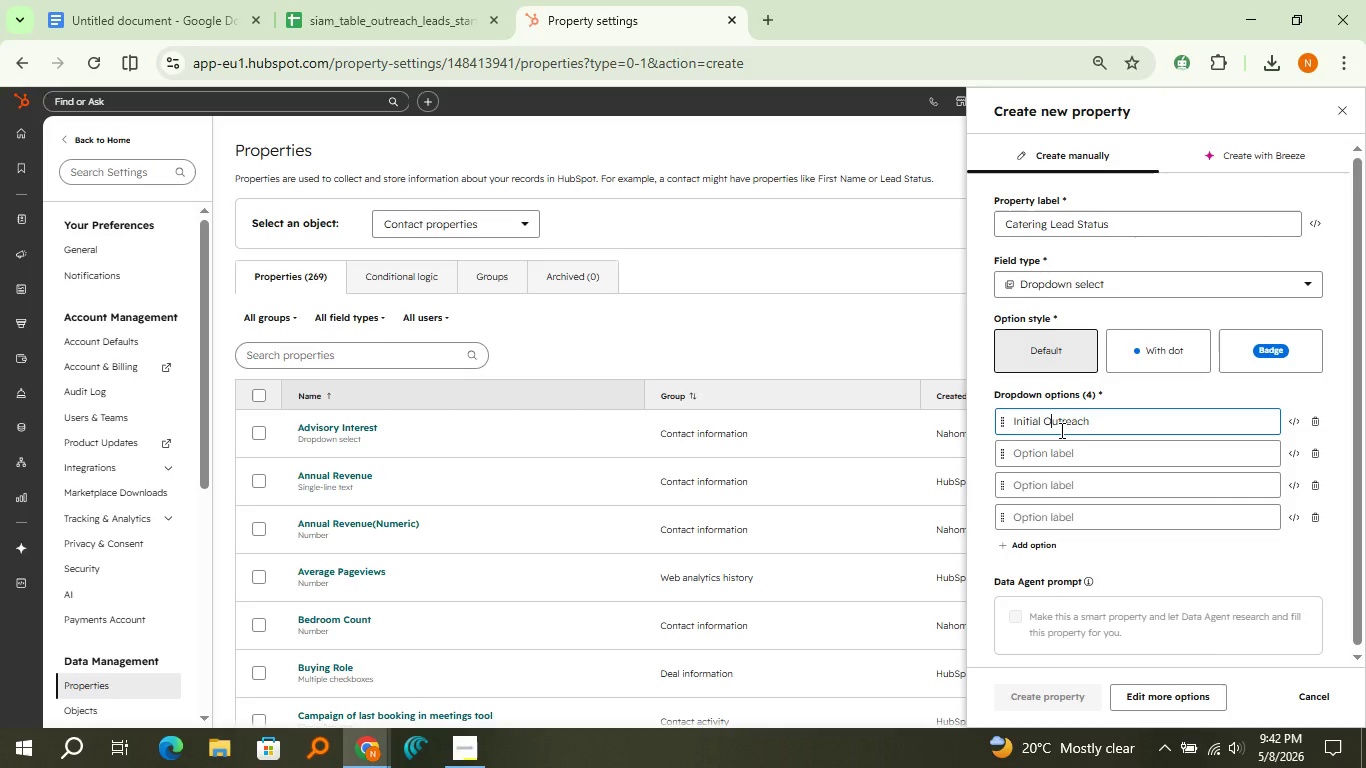 
key(Shift+ShiftLeft)
 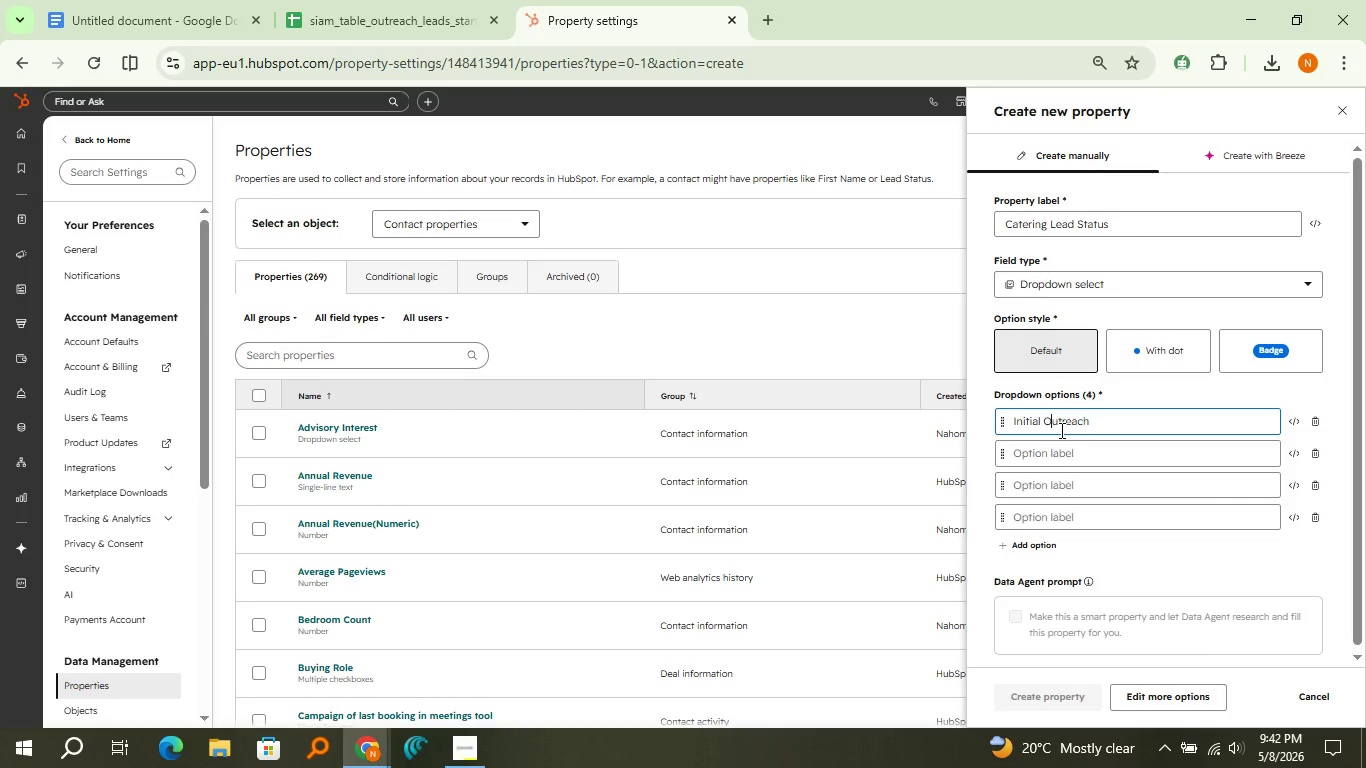 
key(Shift+O)
 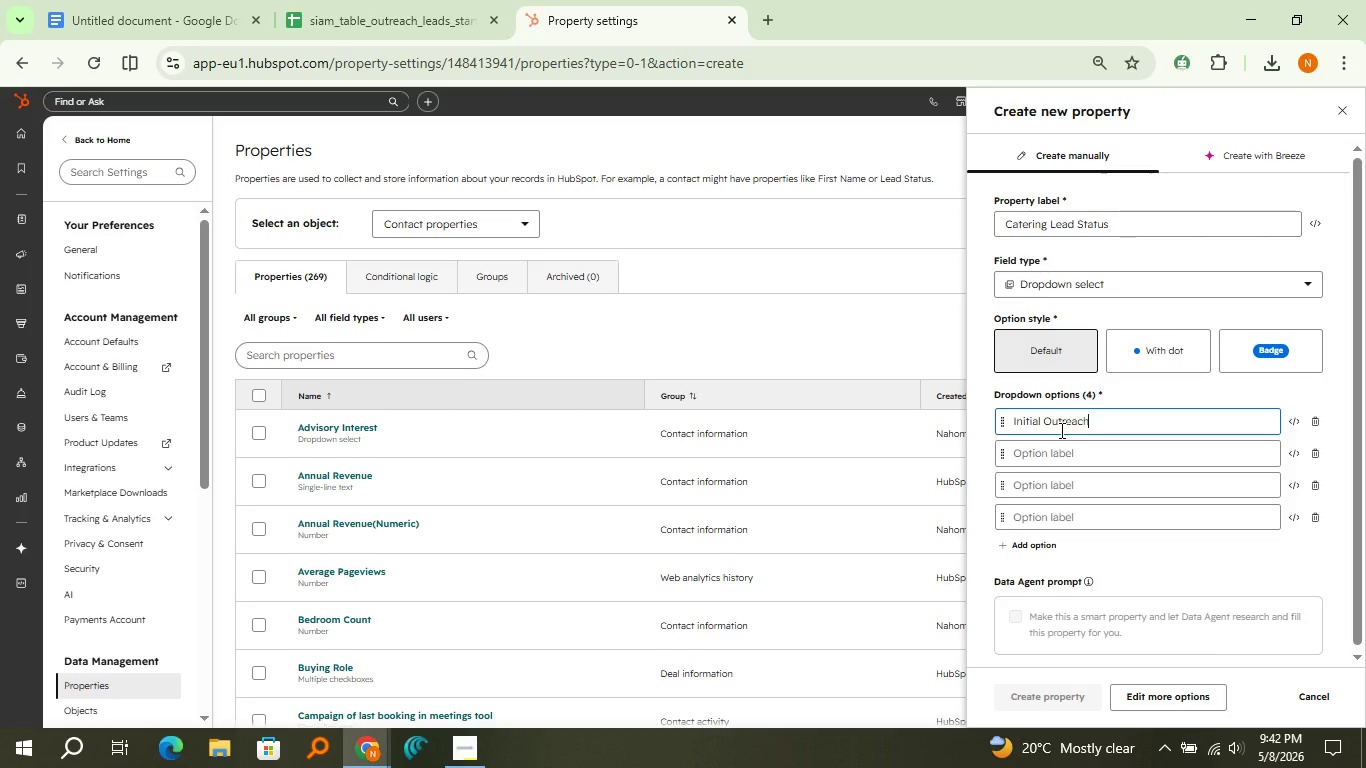 
key(ArrowDown)
 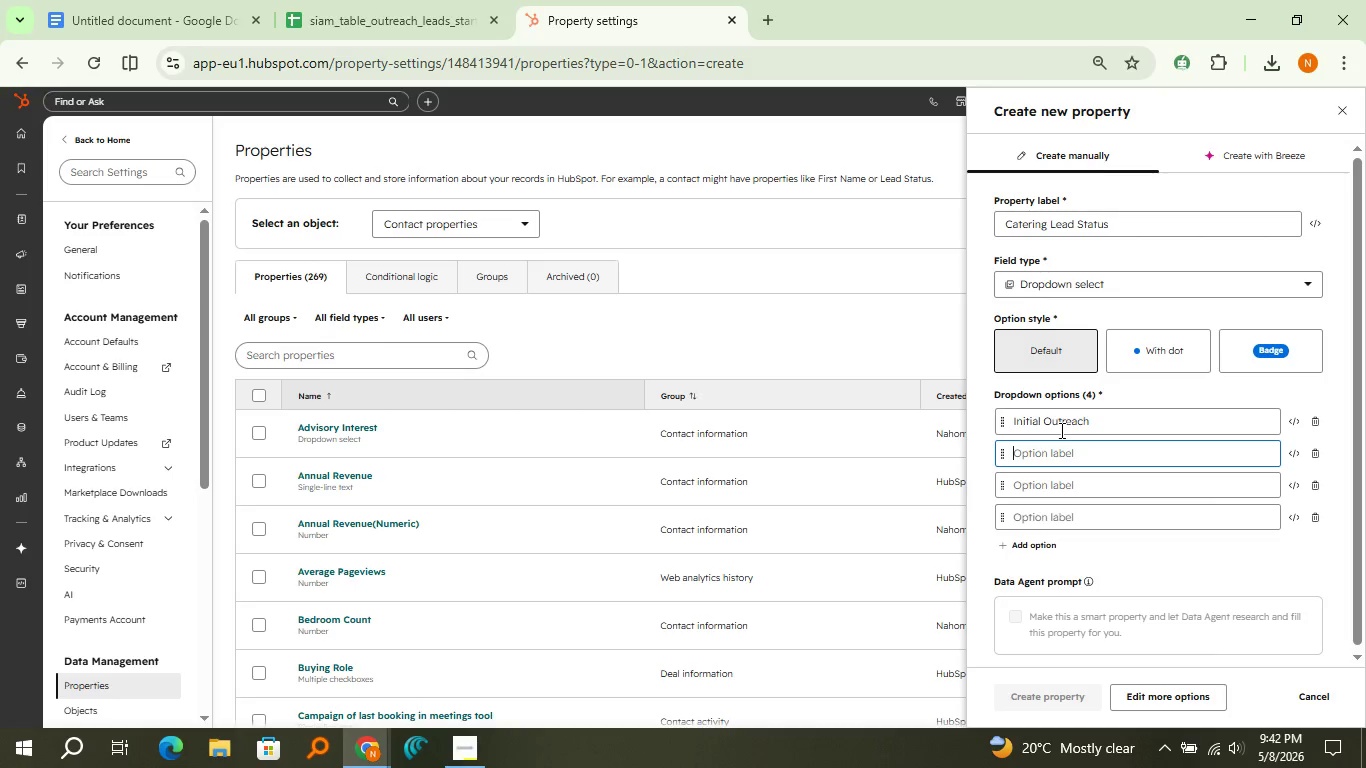 
key(ArrowDown)
 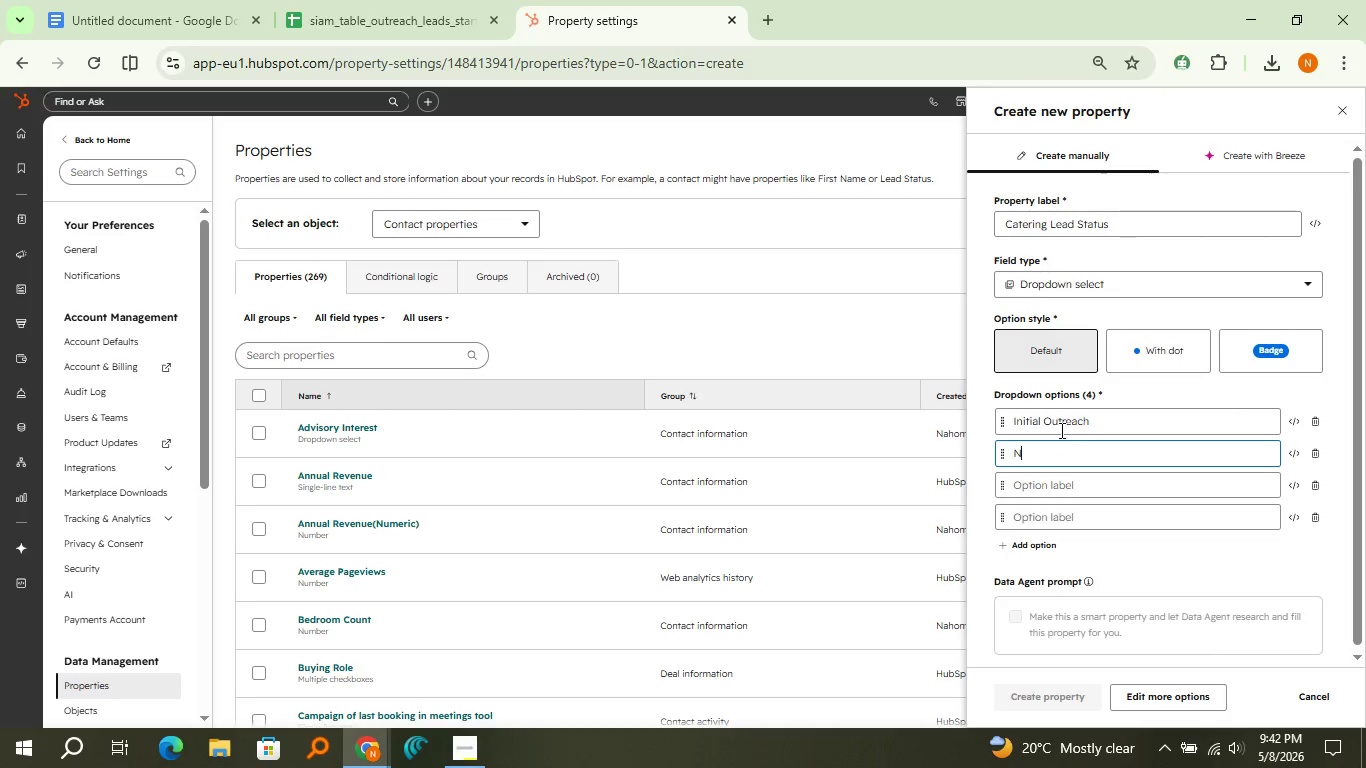 
type(Not a Fit)
 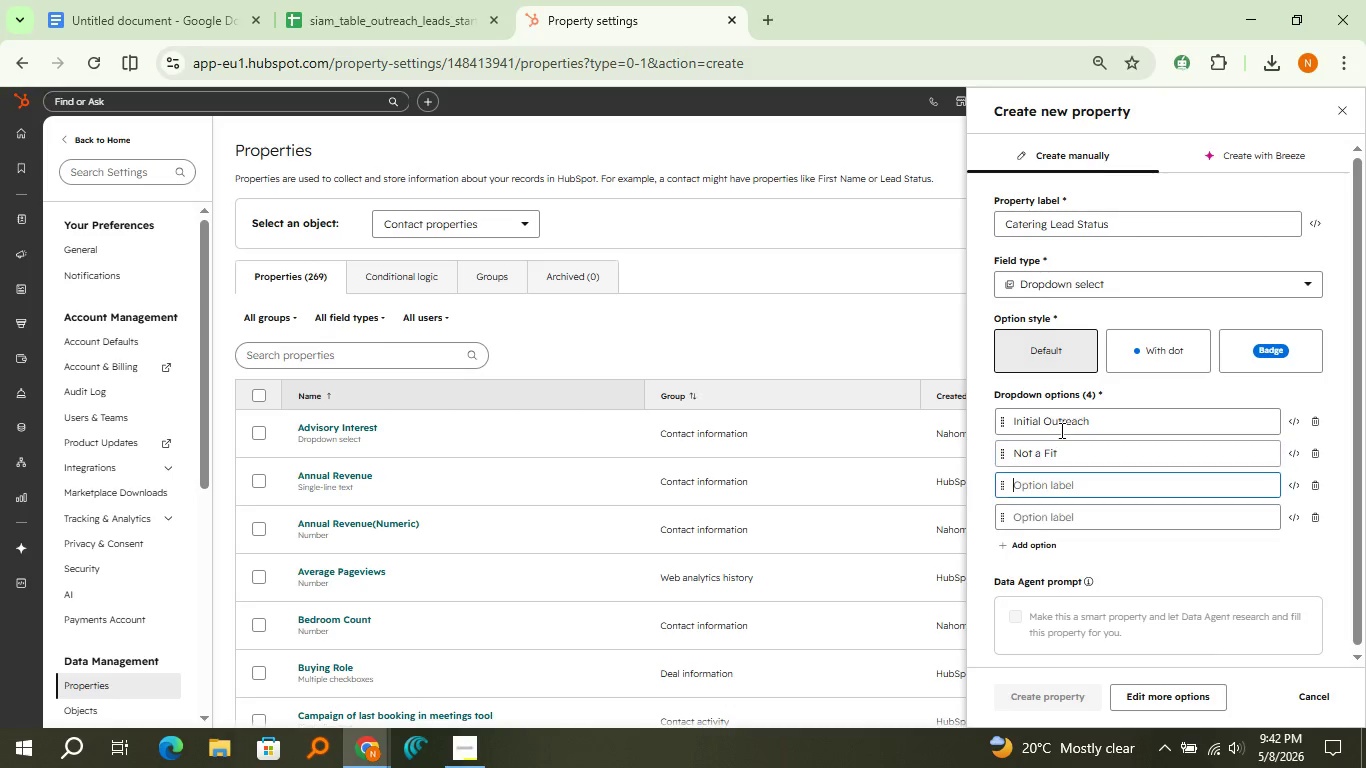 
key(ArrowDown)
 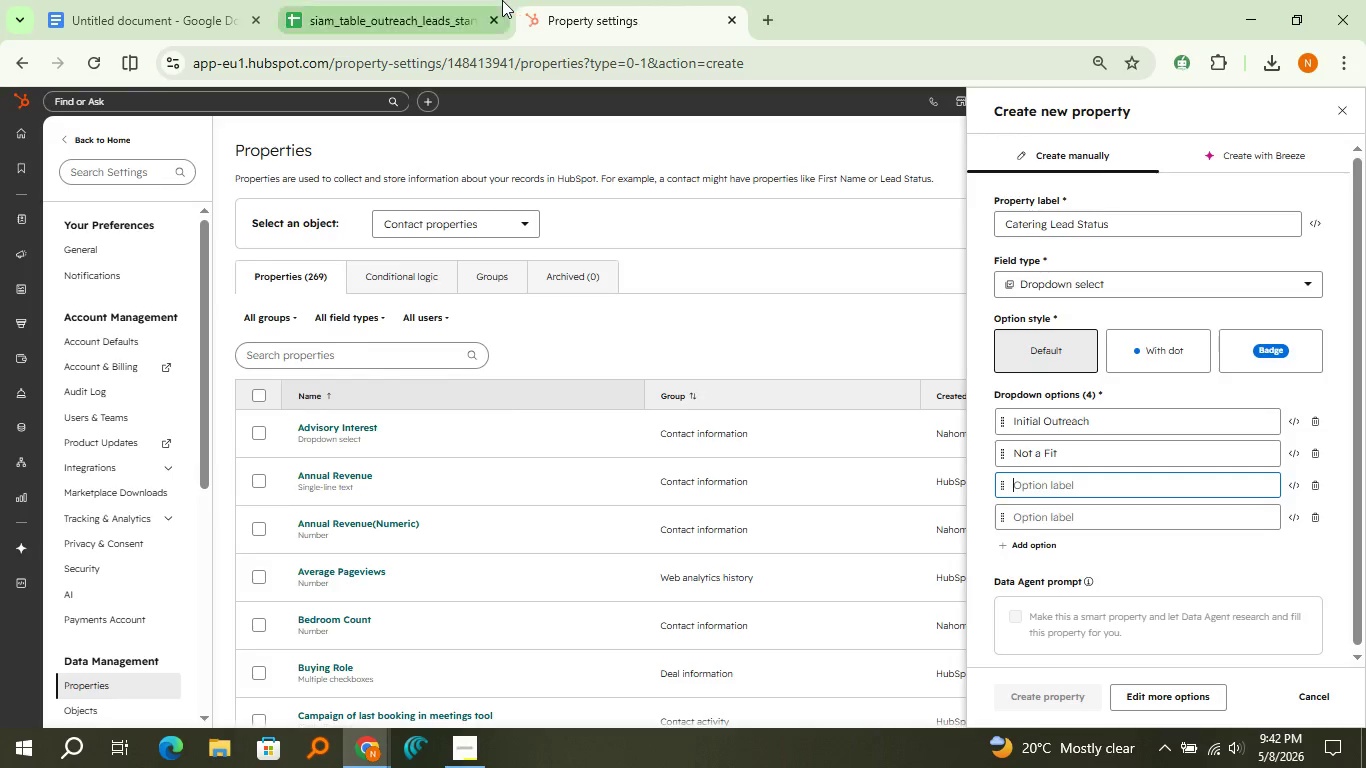 
left_click([502, 0])
 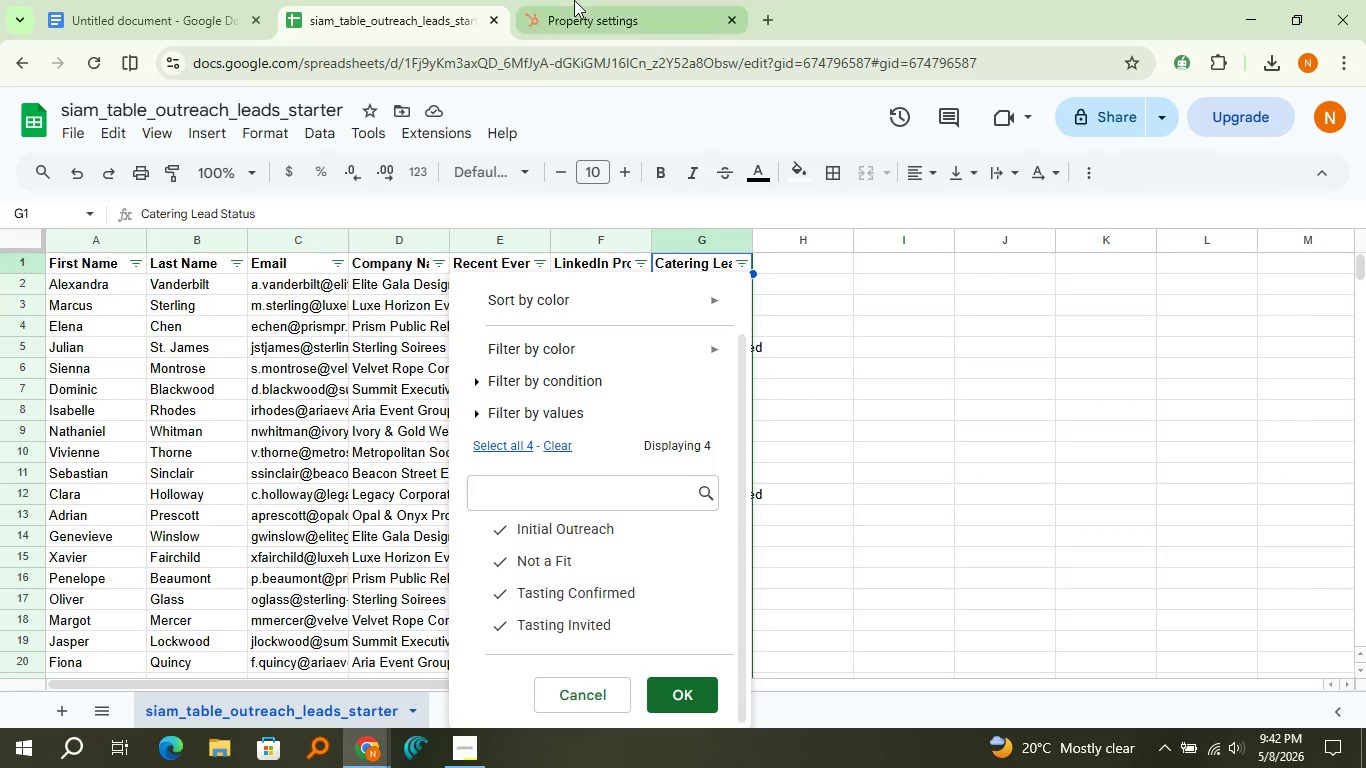 
left_click([574, 0])
 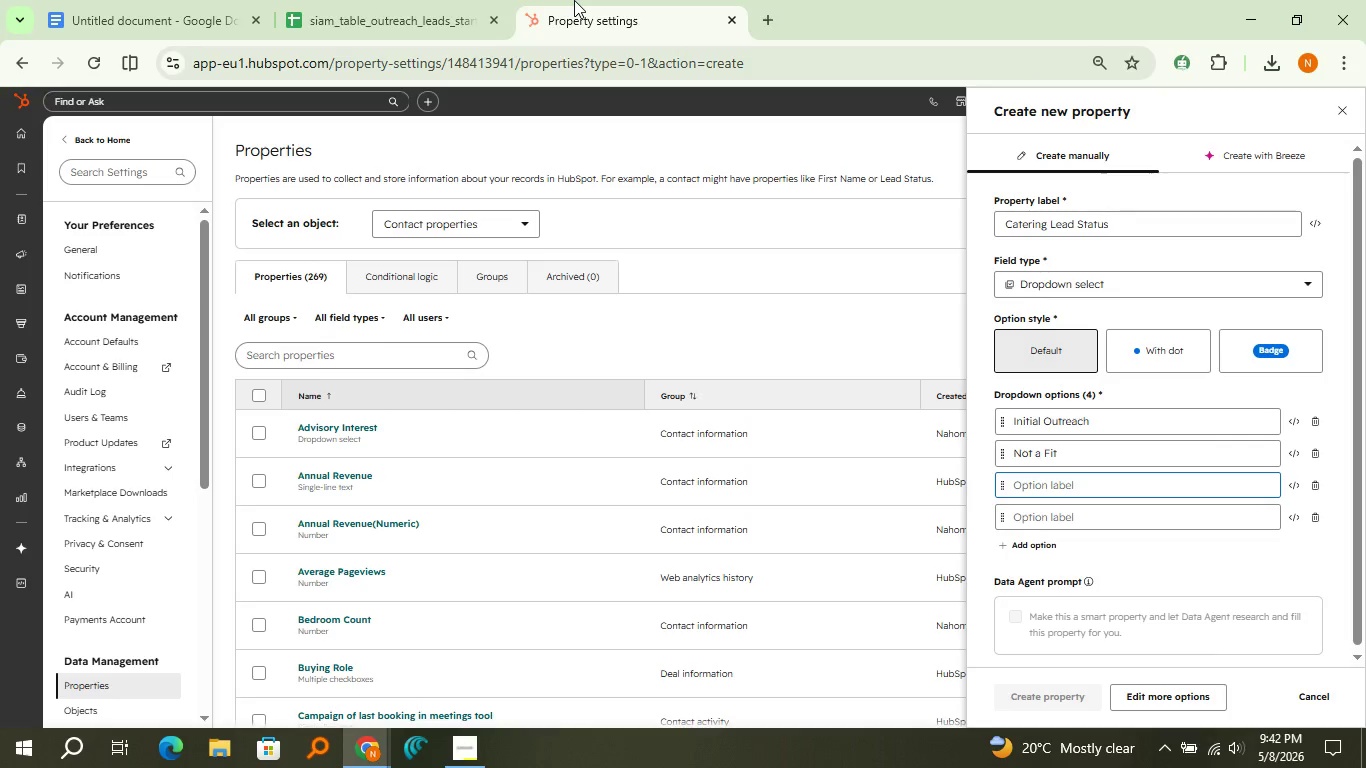 
wait(5.09)
 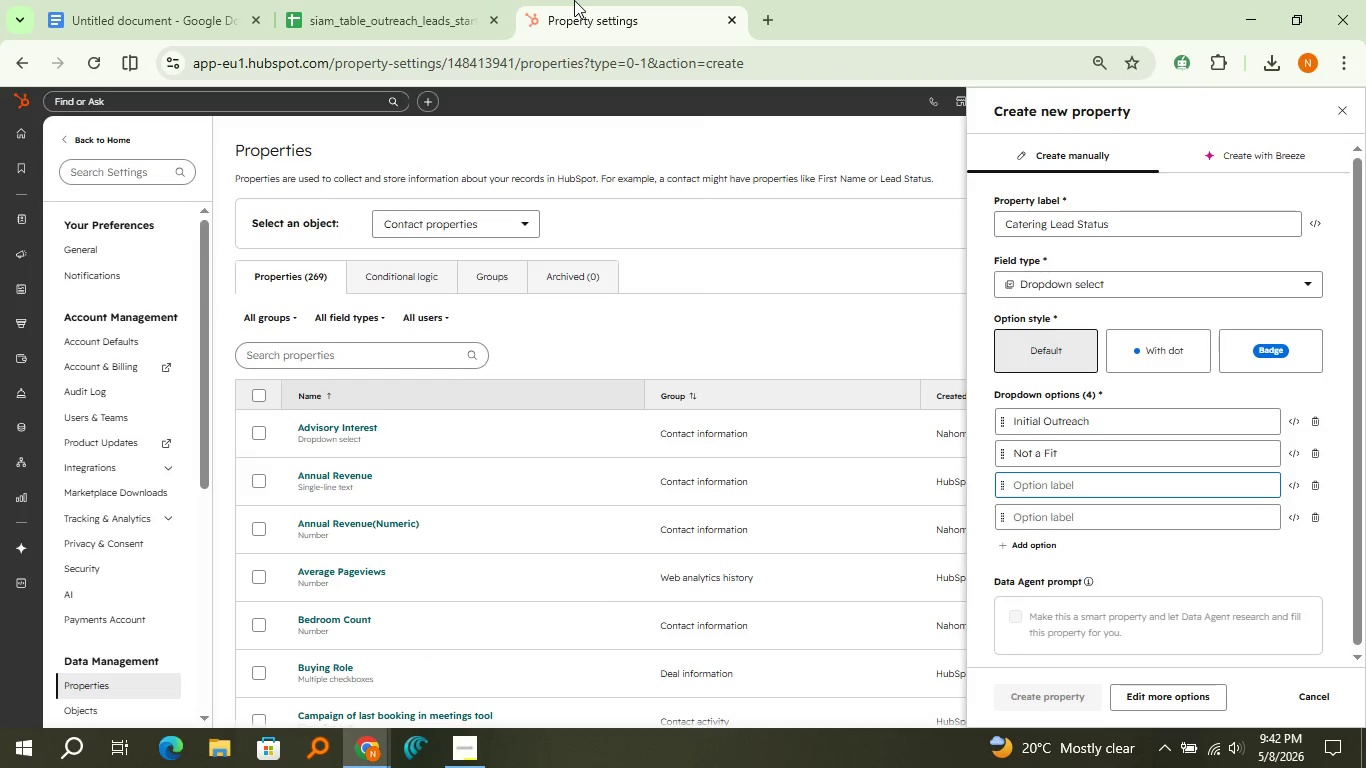 
type(Tasting Confirmed )
 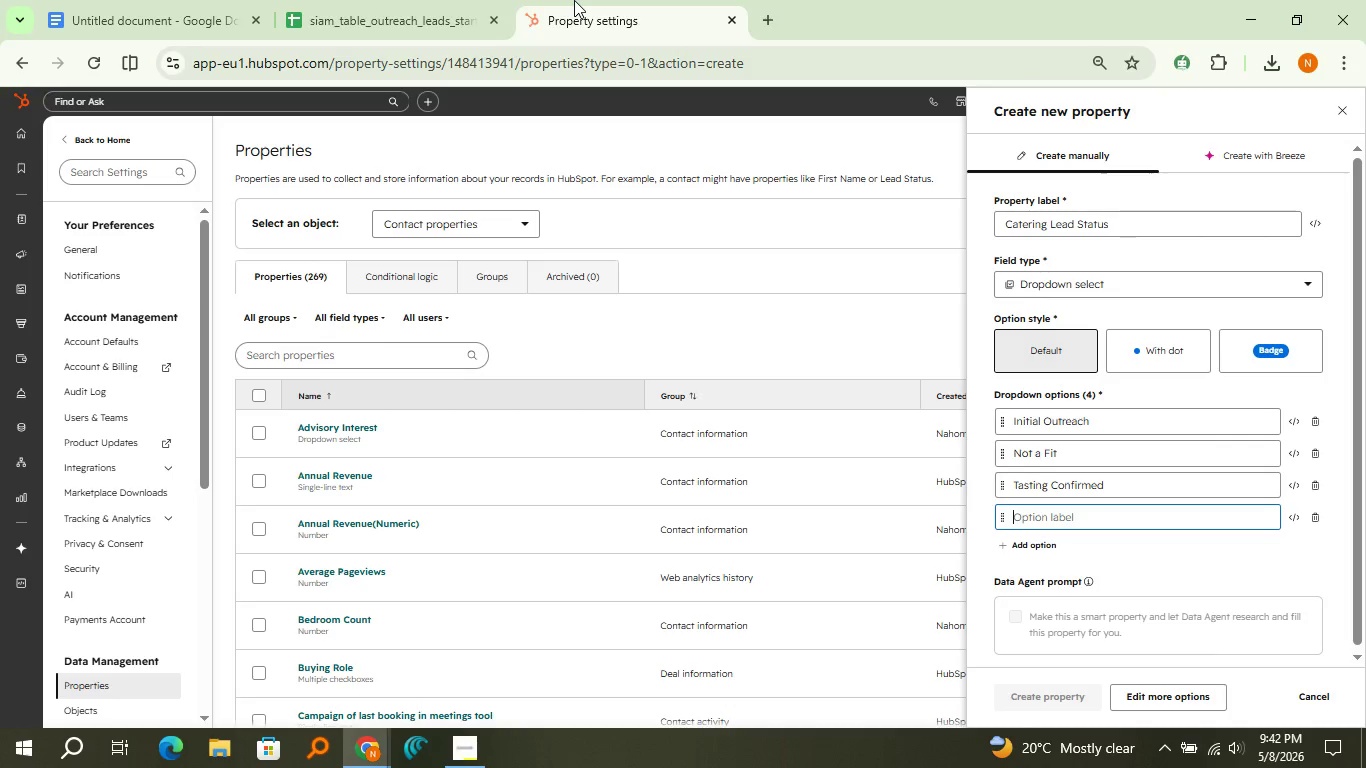 
key(ArrowDown)
 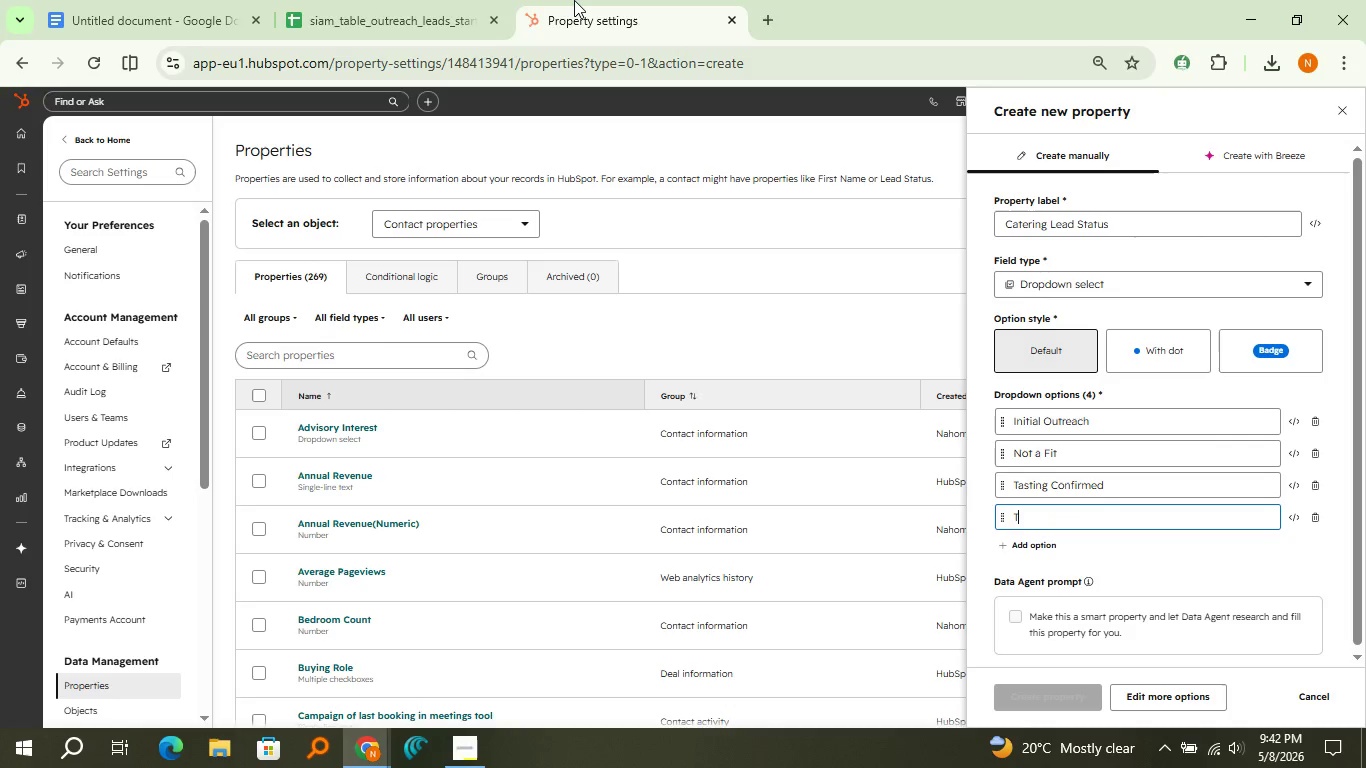 
type(Tasting Invited)
 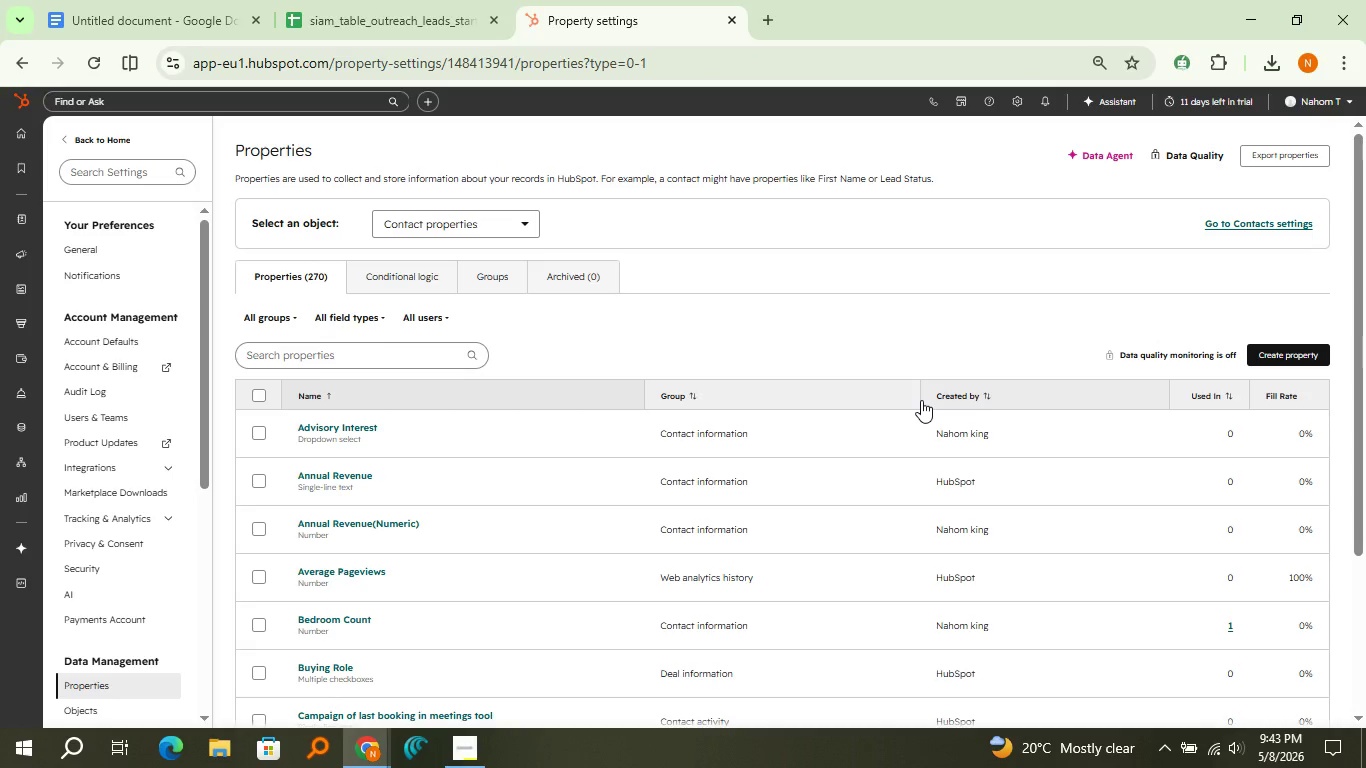 
wait(21.88)
 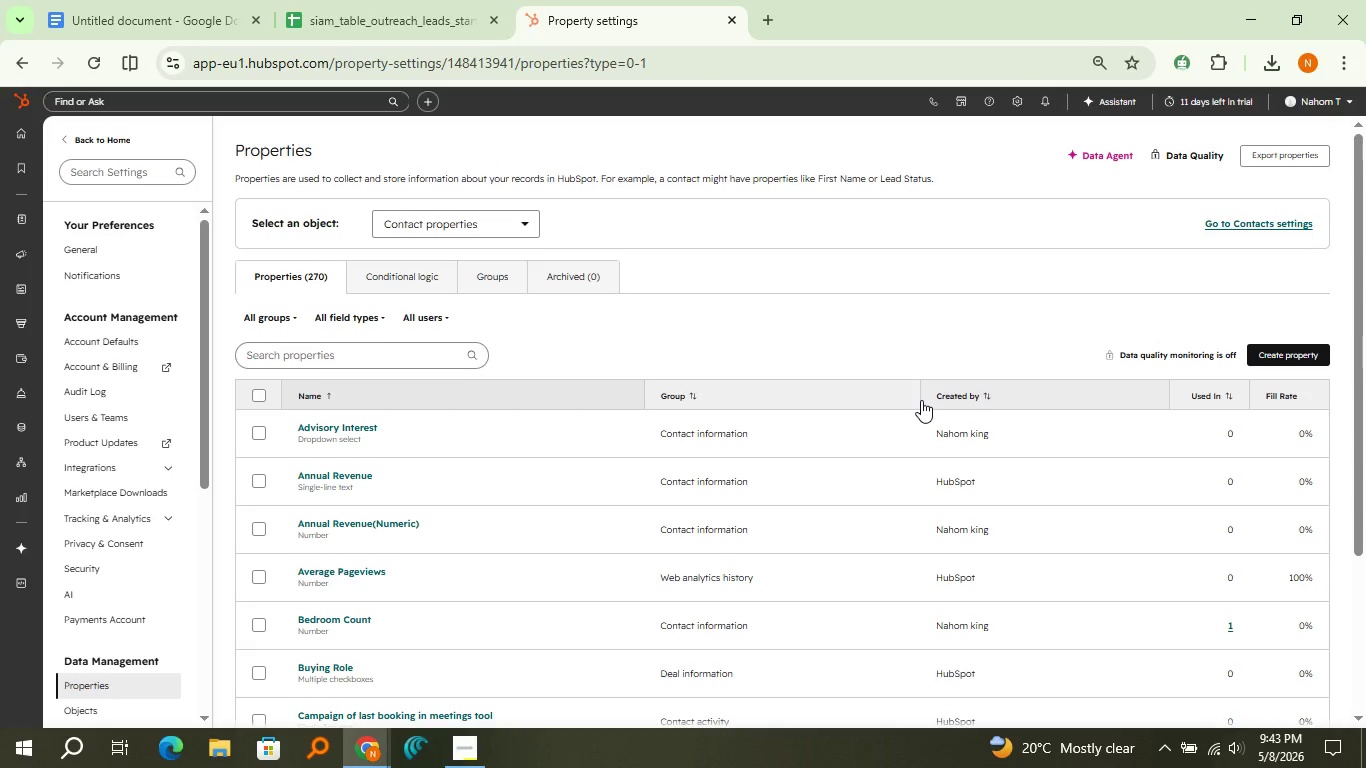 
left_click([337, 14])
 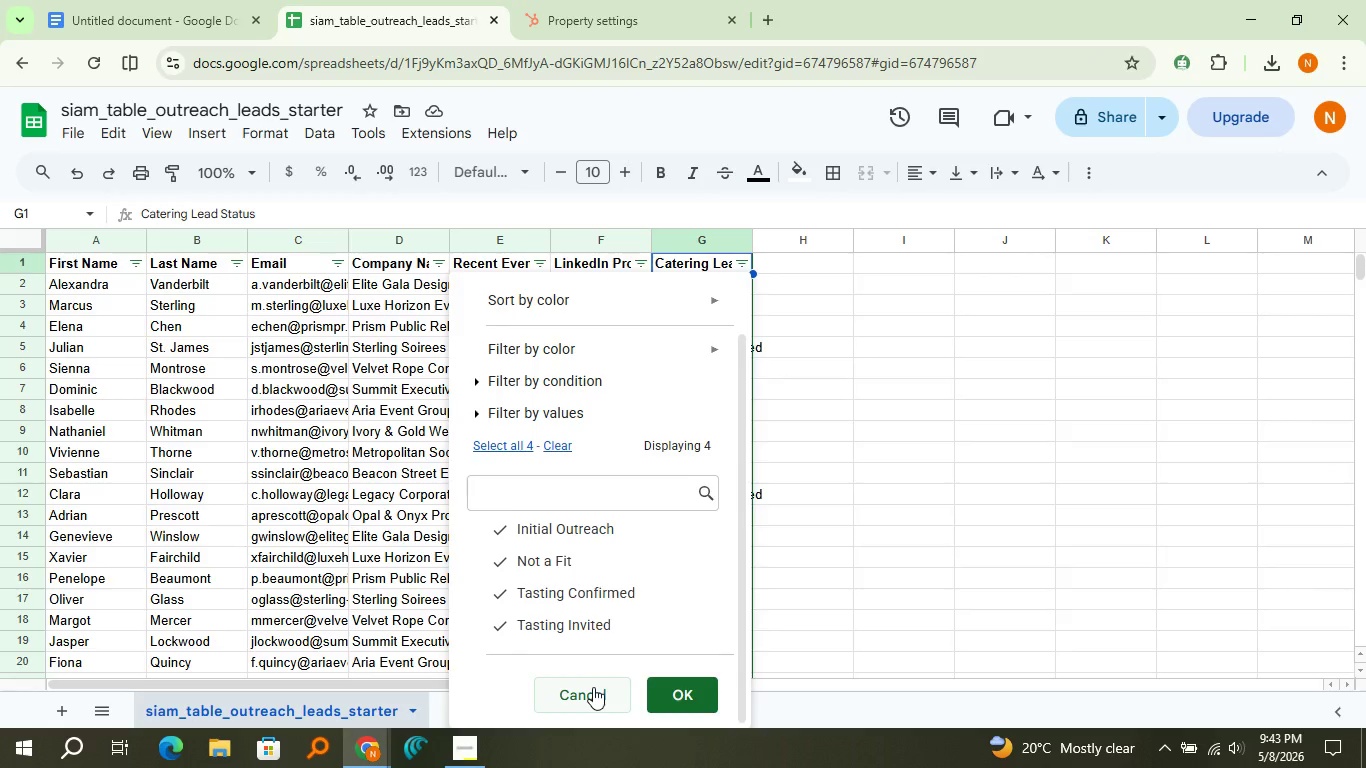 
left_click([593, 687])
 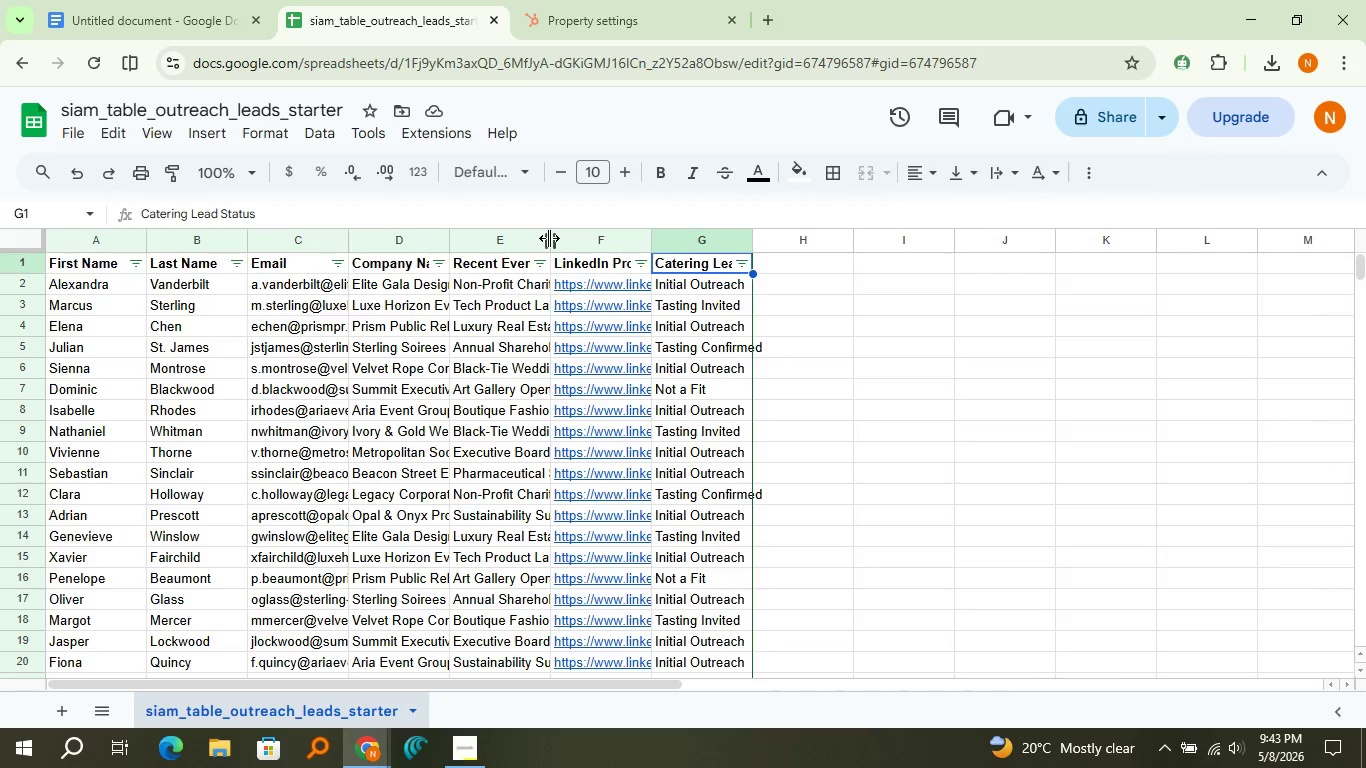 
wait(6.58)
 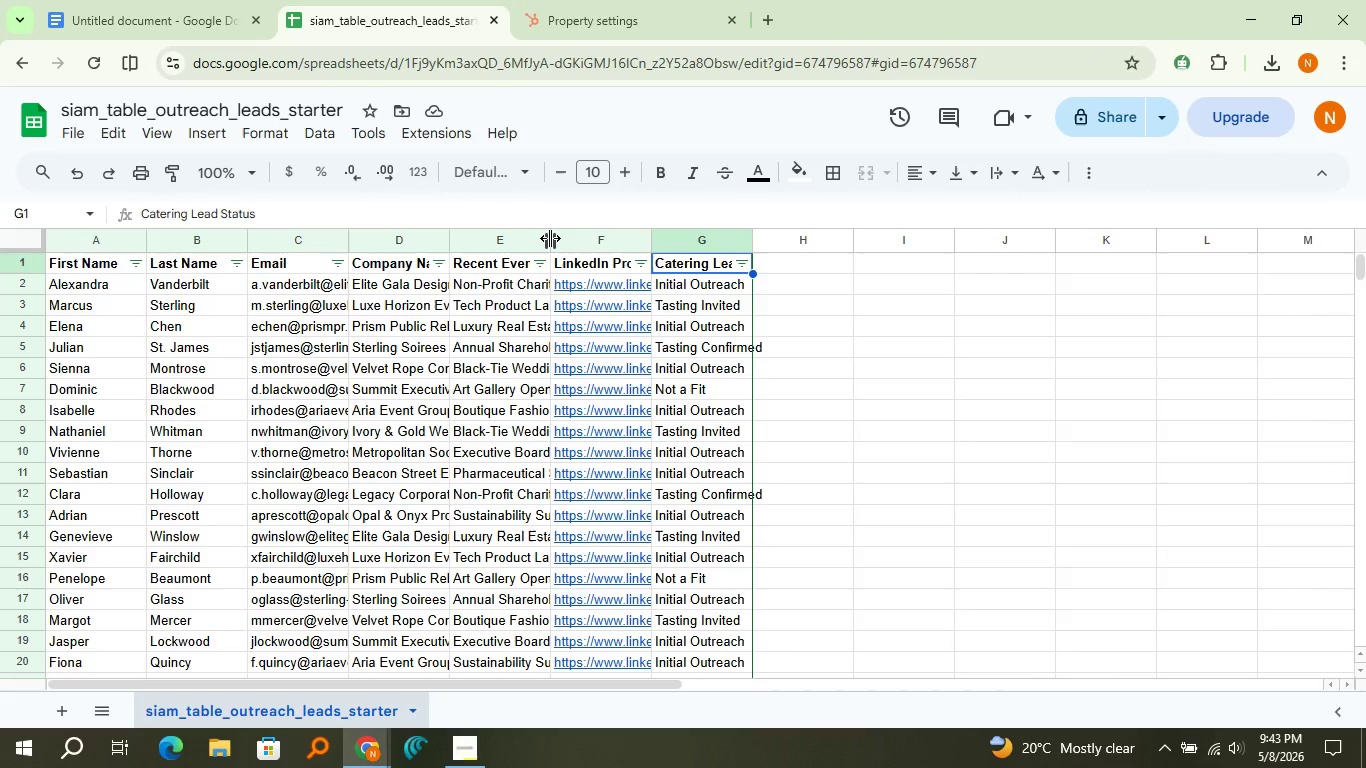 
double_click([549, 238])
 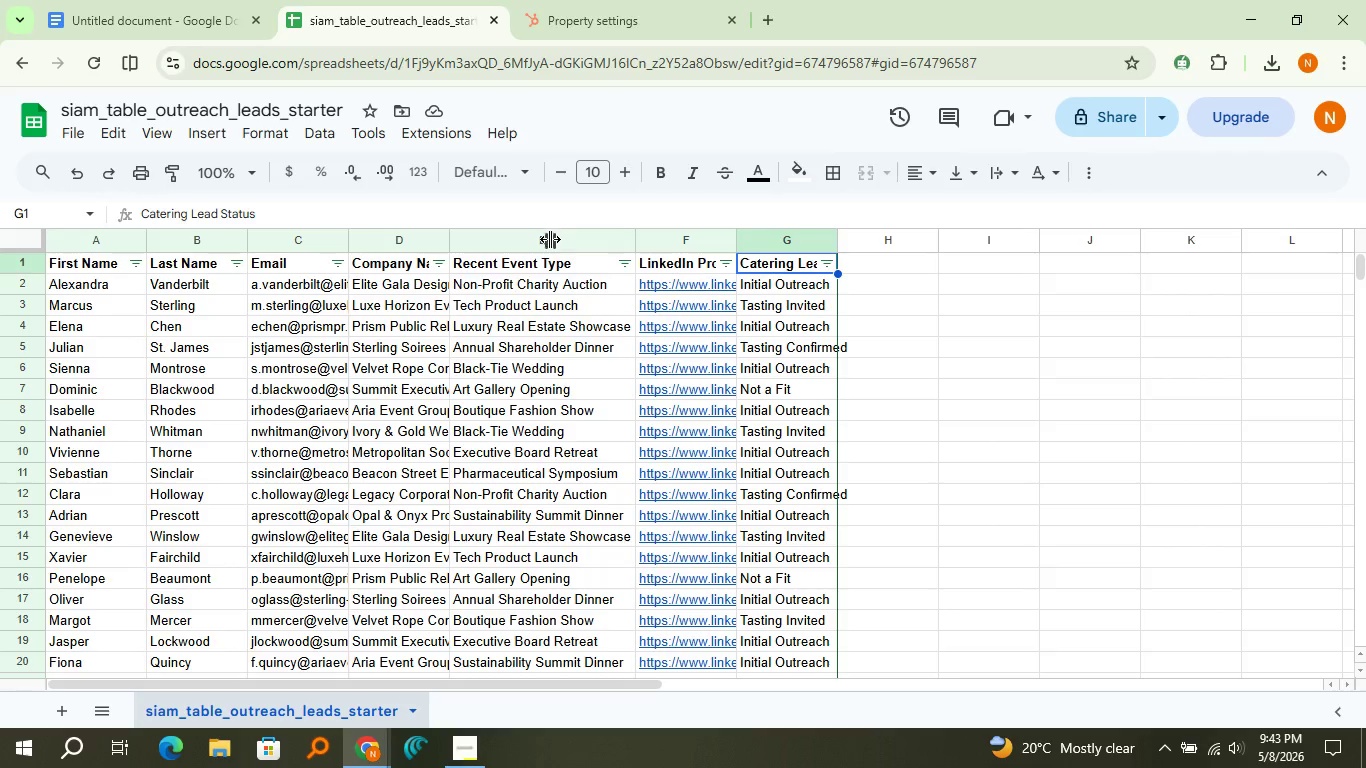 
wait(7.64)
 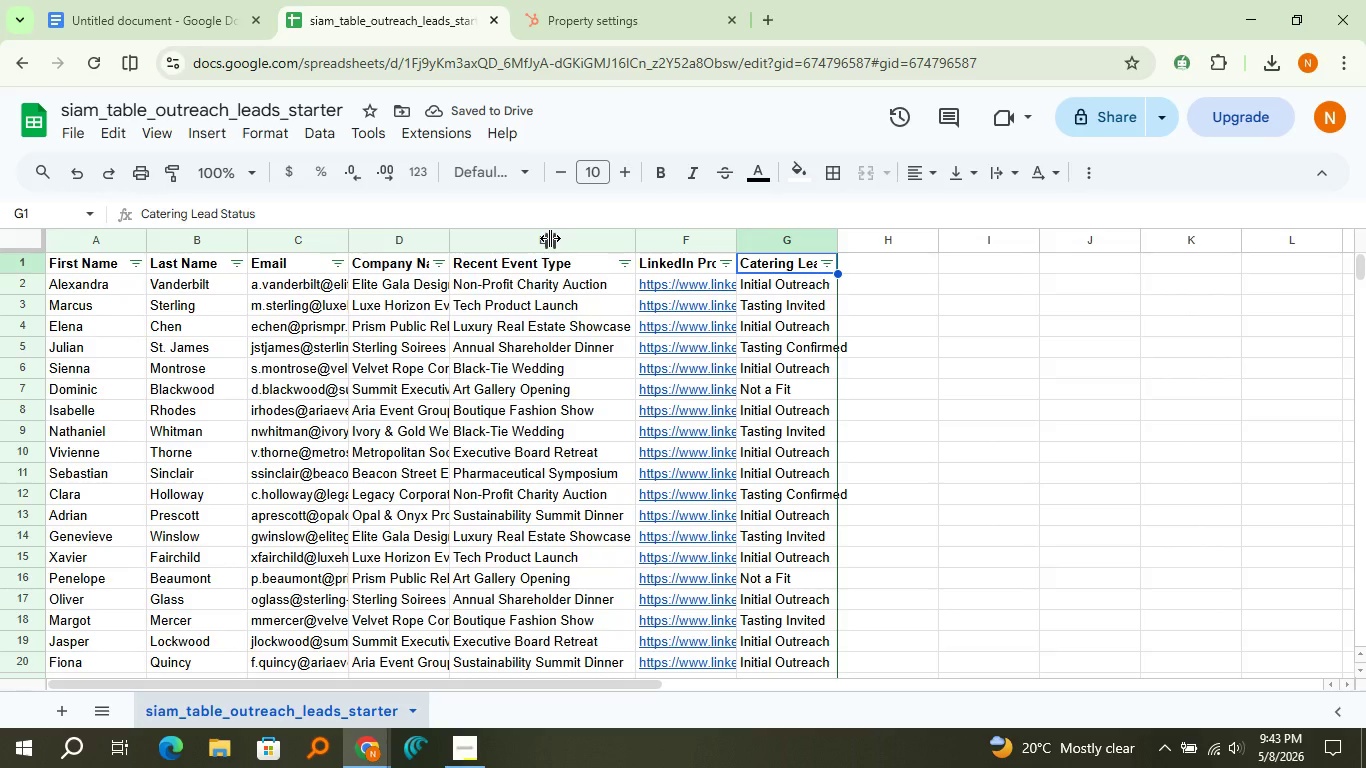 
left_click([616, 264])
 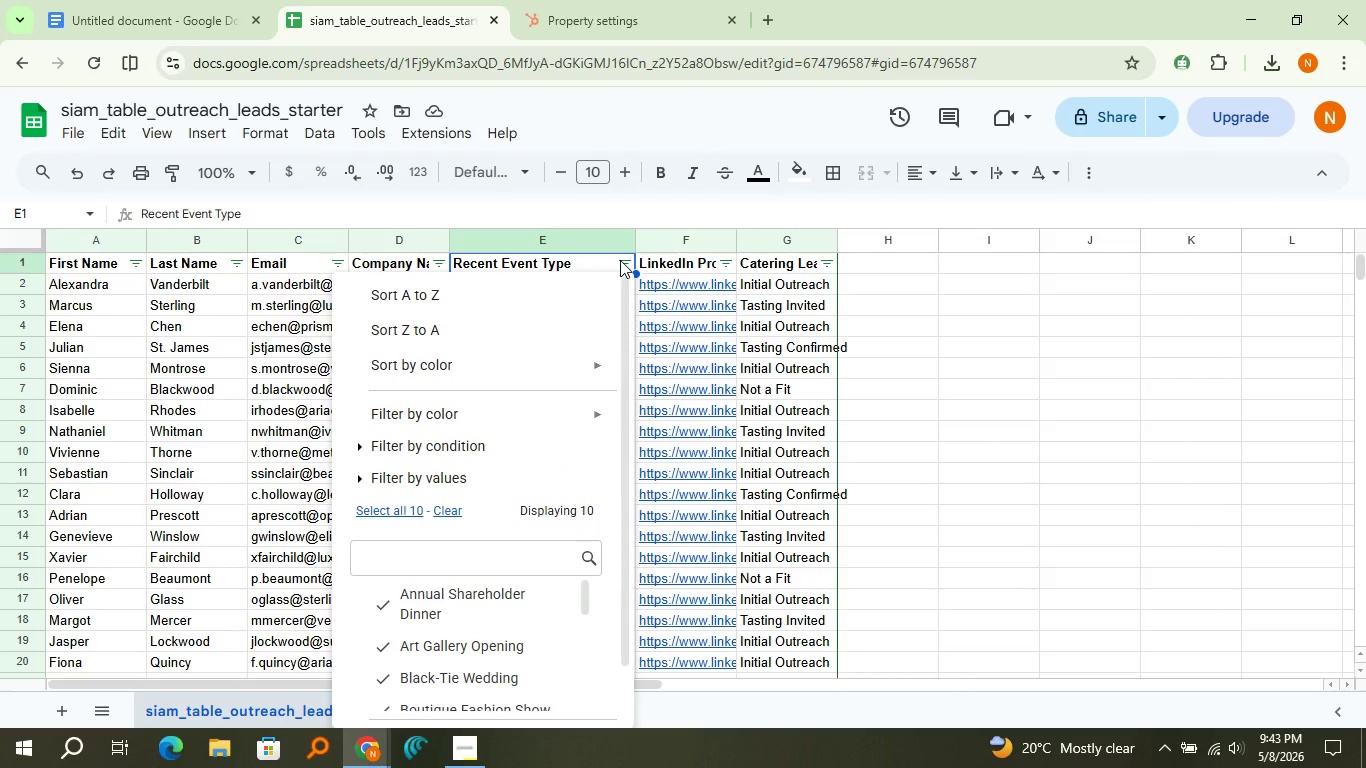 
left_click([620, 260])
 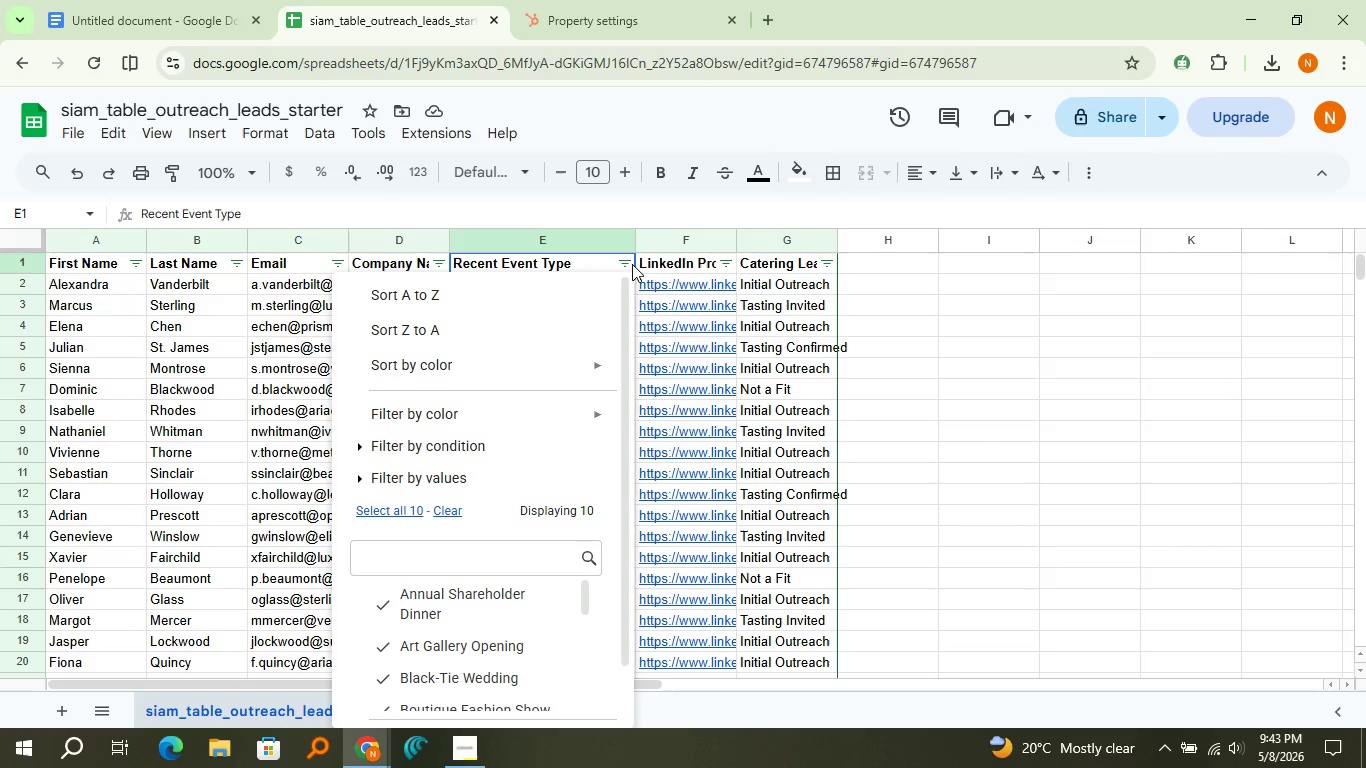 
left_click([632, 264])
 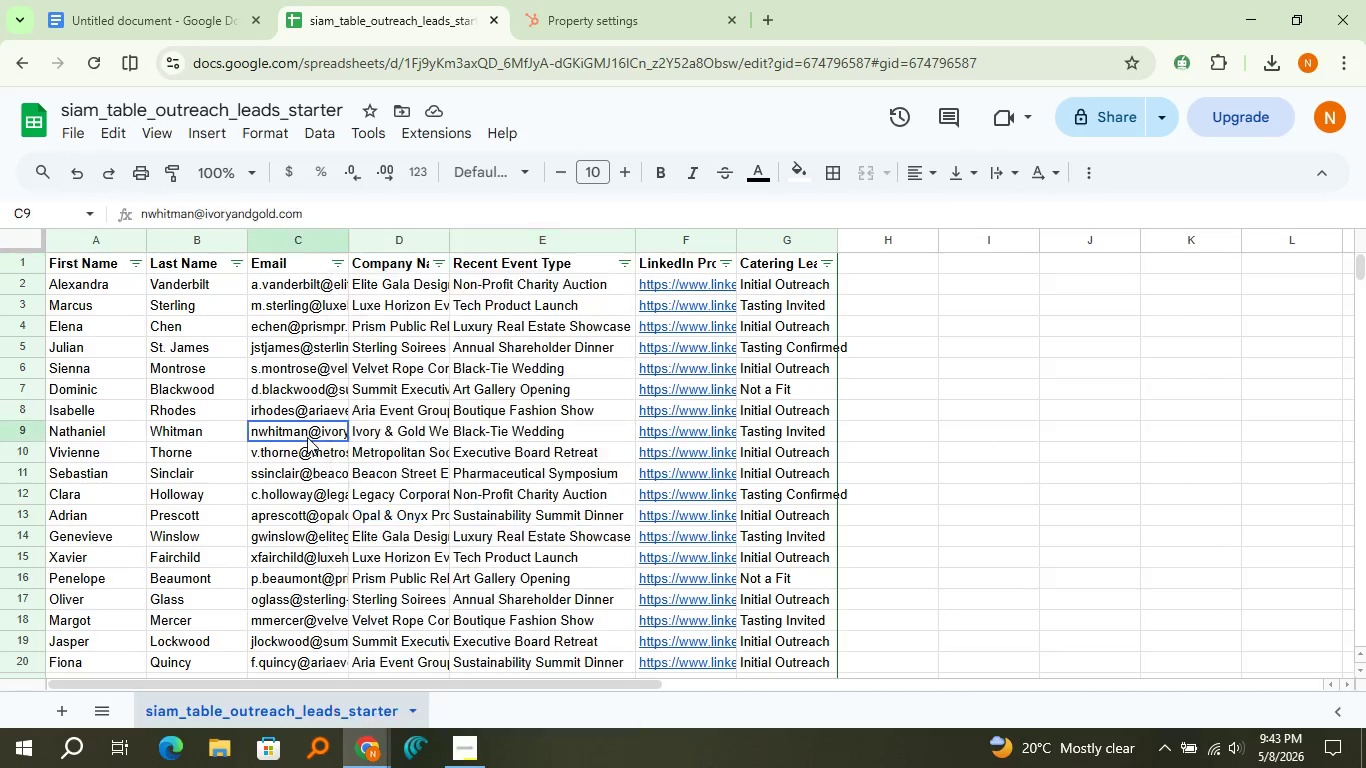 
left_click([307, 437])
 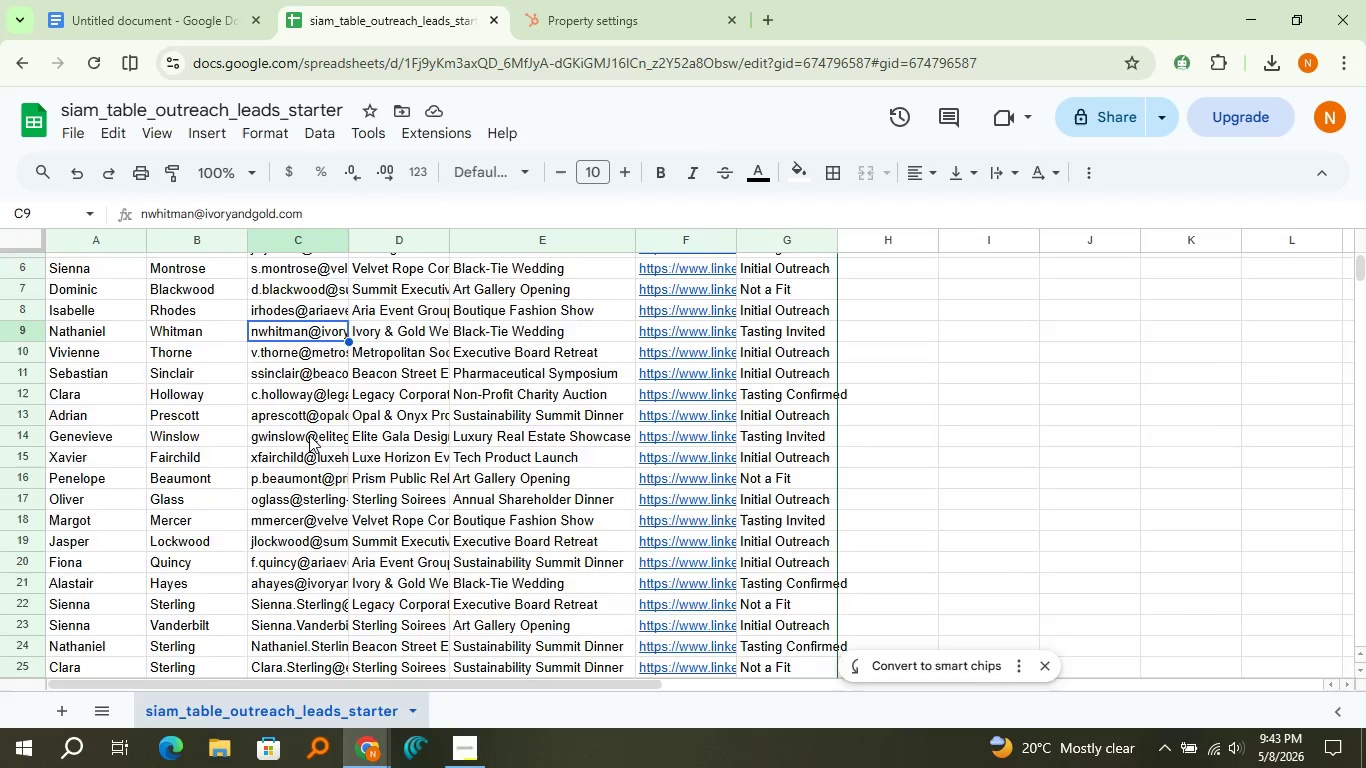 
scroll: coordinate [309, 434], scroll_direction: up, amount: 4.0
 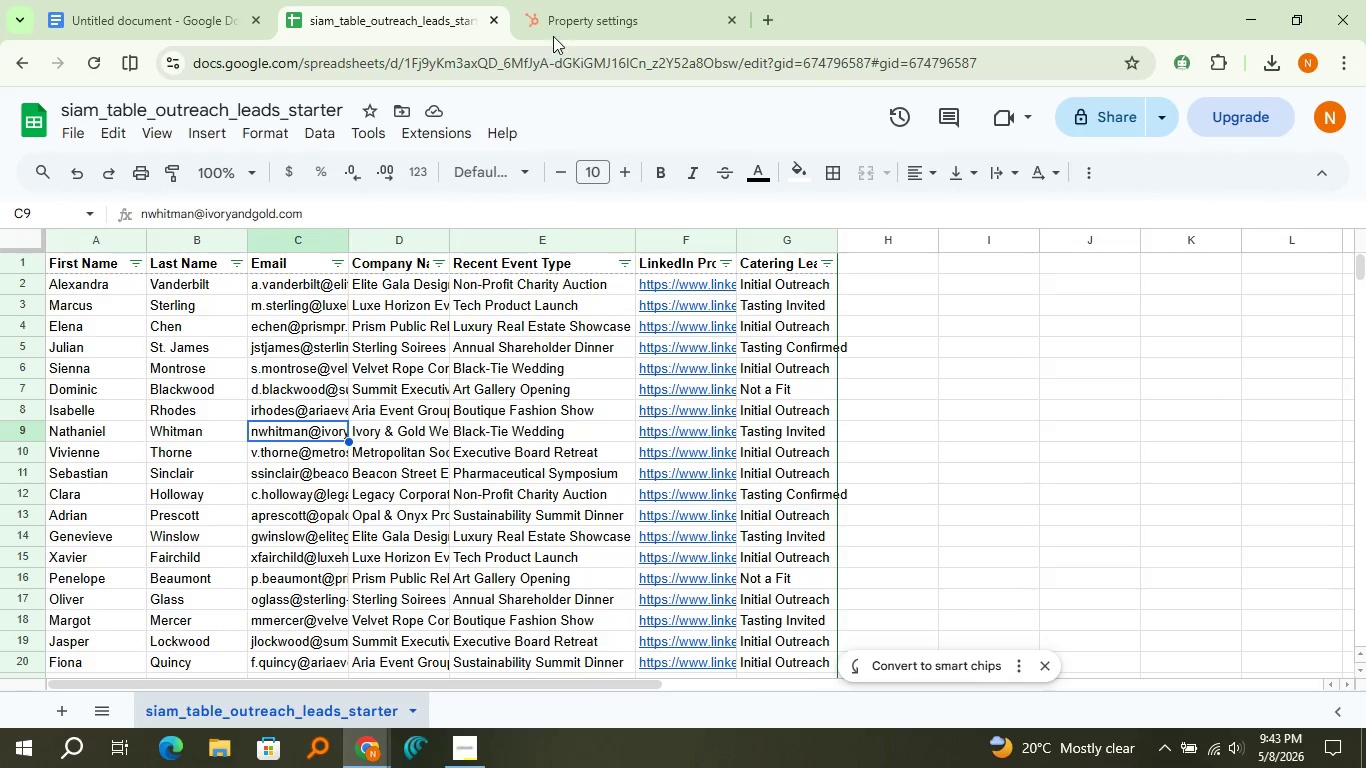 
left_click([559, 24])
 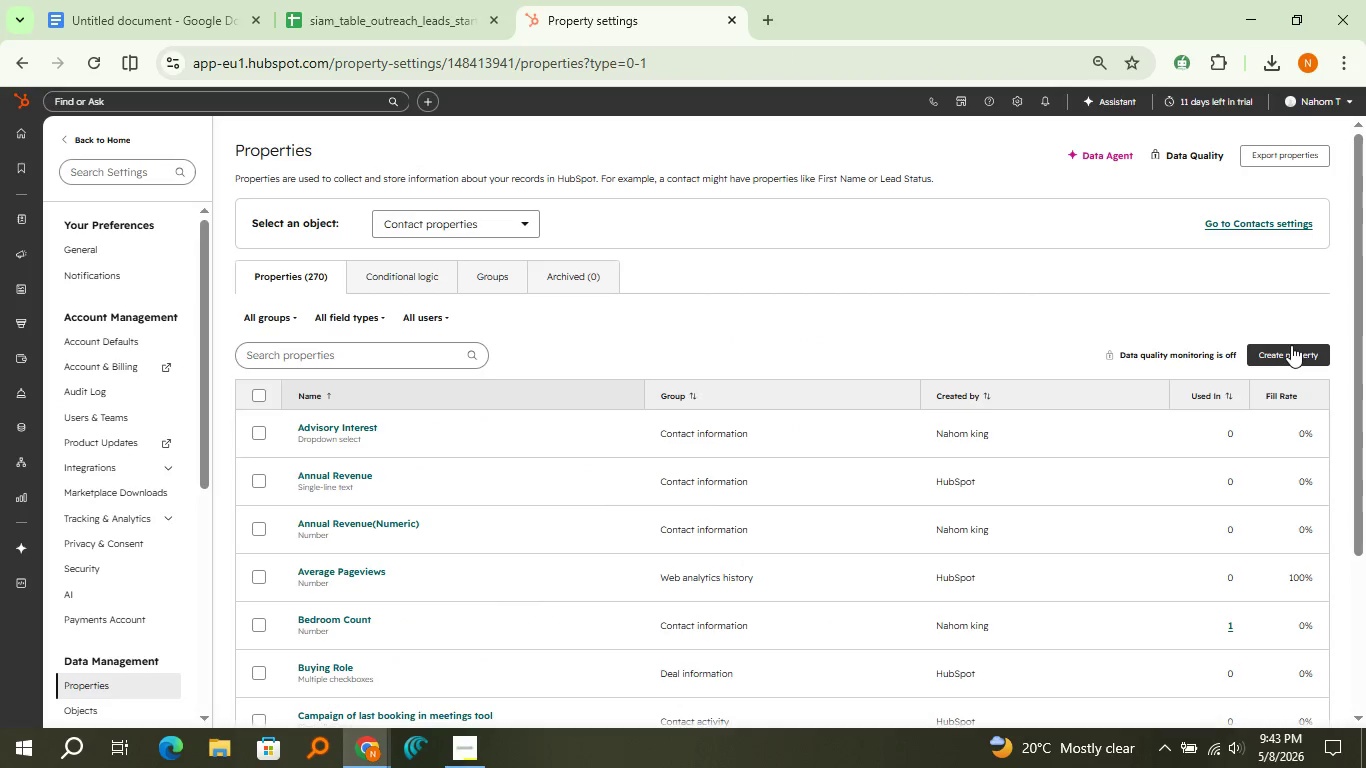 
left_click([1291, 345])
 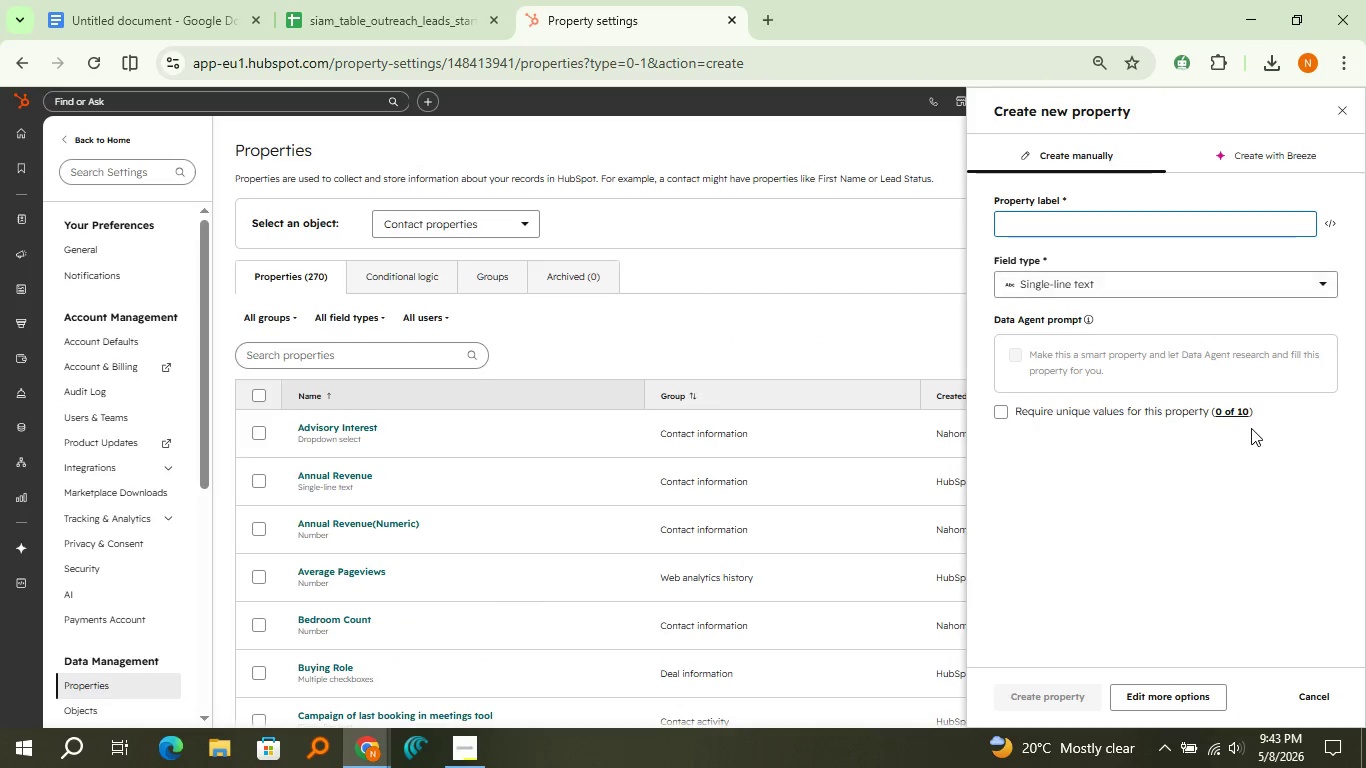 
type(Recent Event Type)
 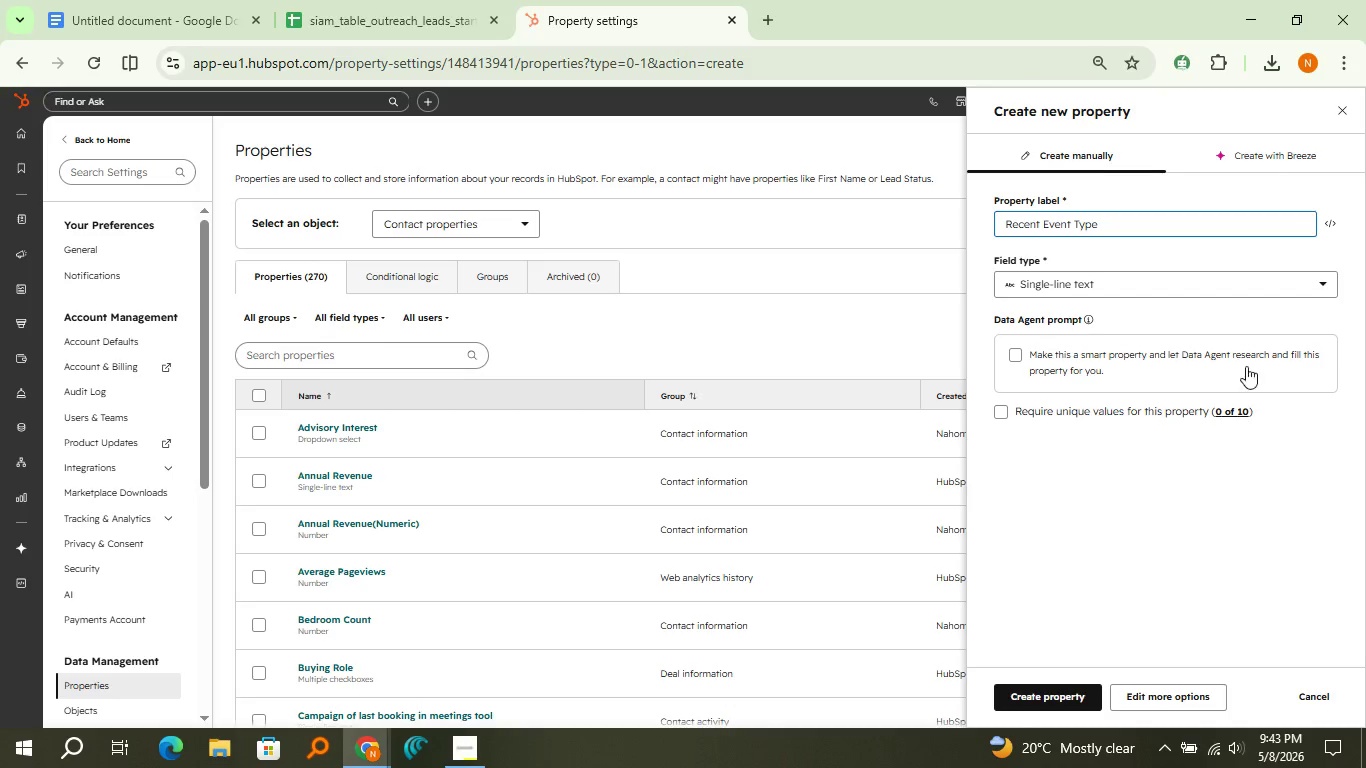 
left_click([1073, 691])
 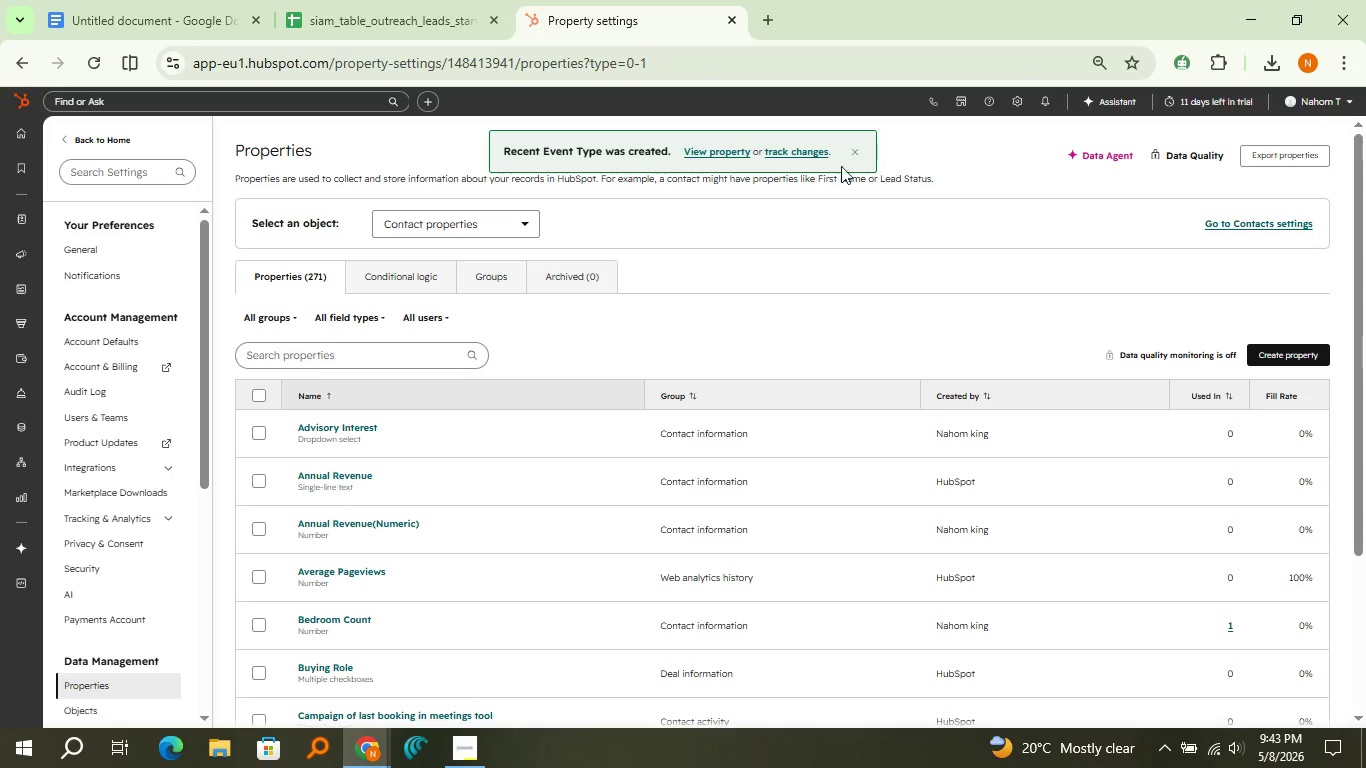 
left_click([852, 152])
 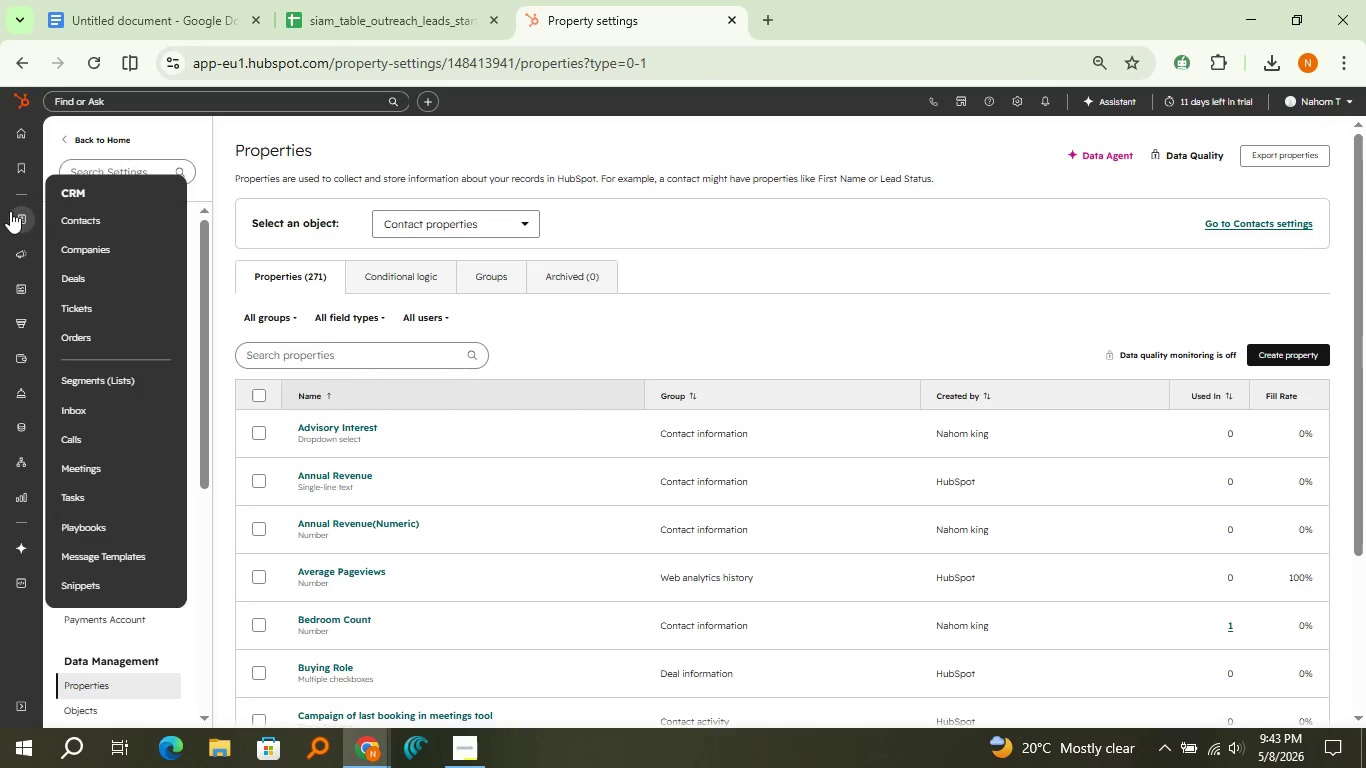 
left_click([10, 211])
 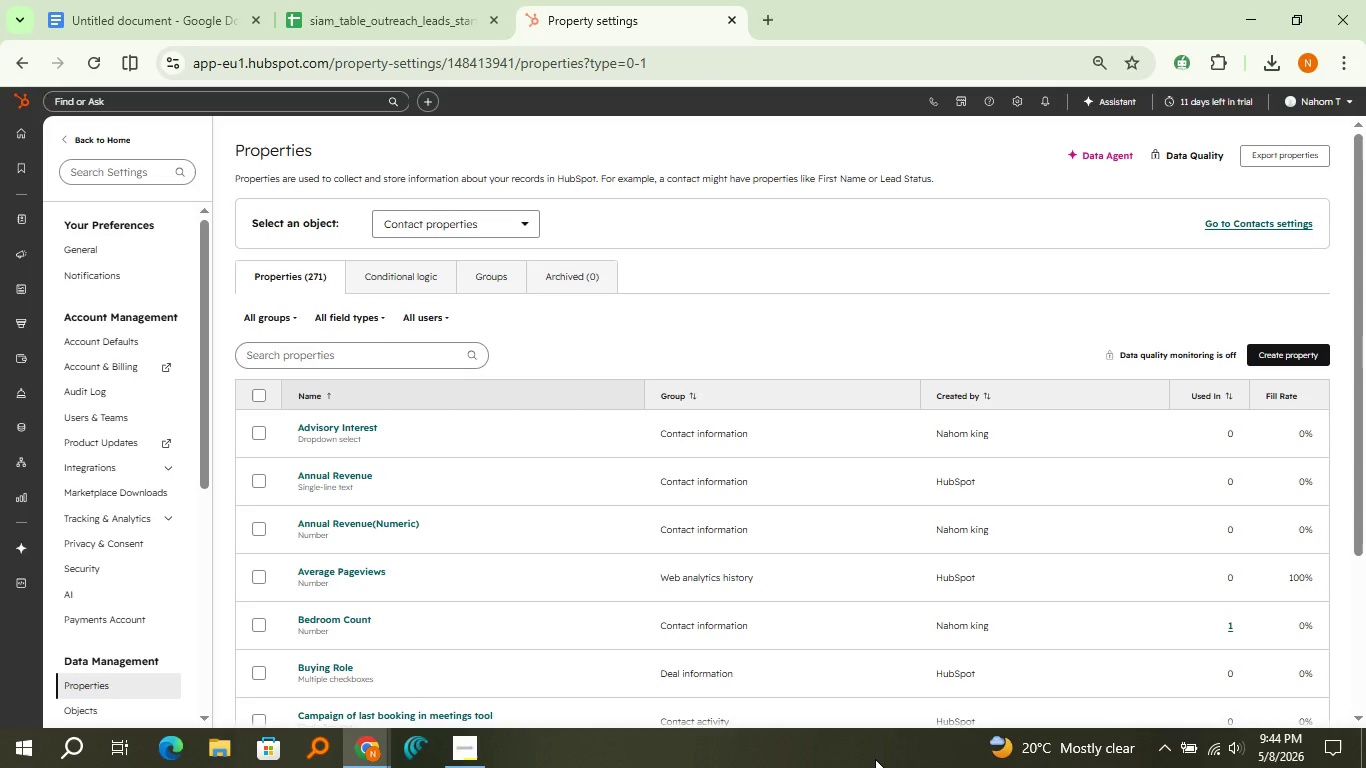 
wait(24.03)
 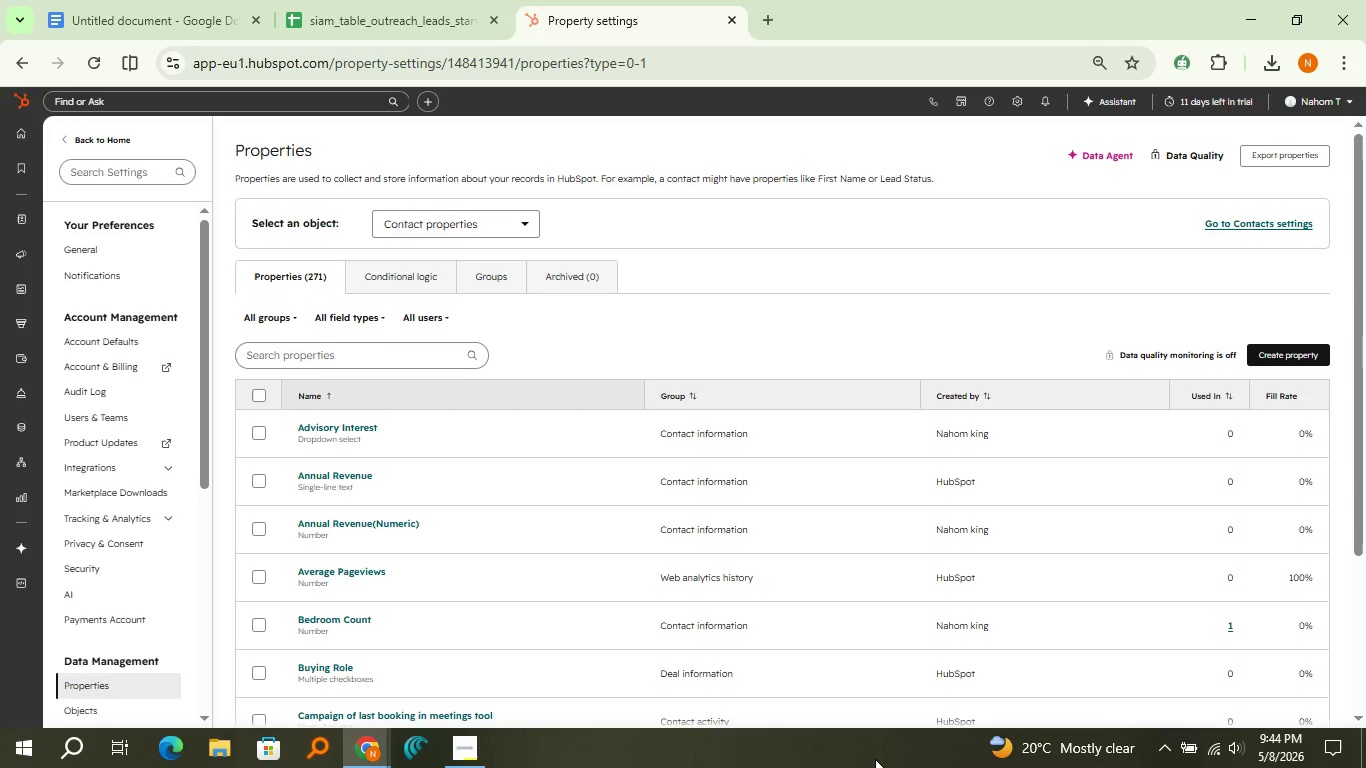 
left_click([13, 222])
 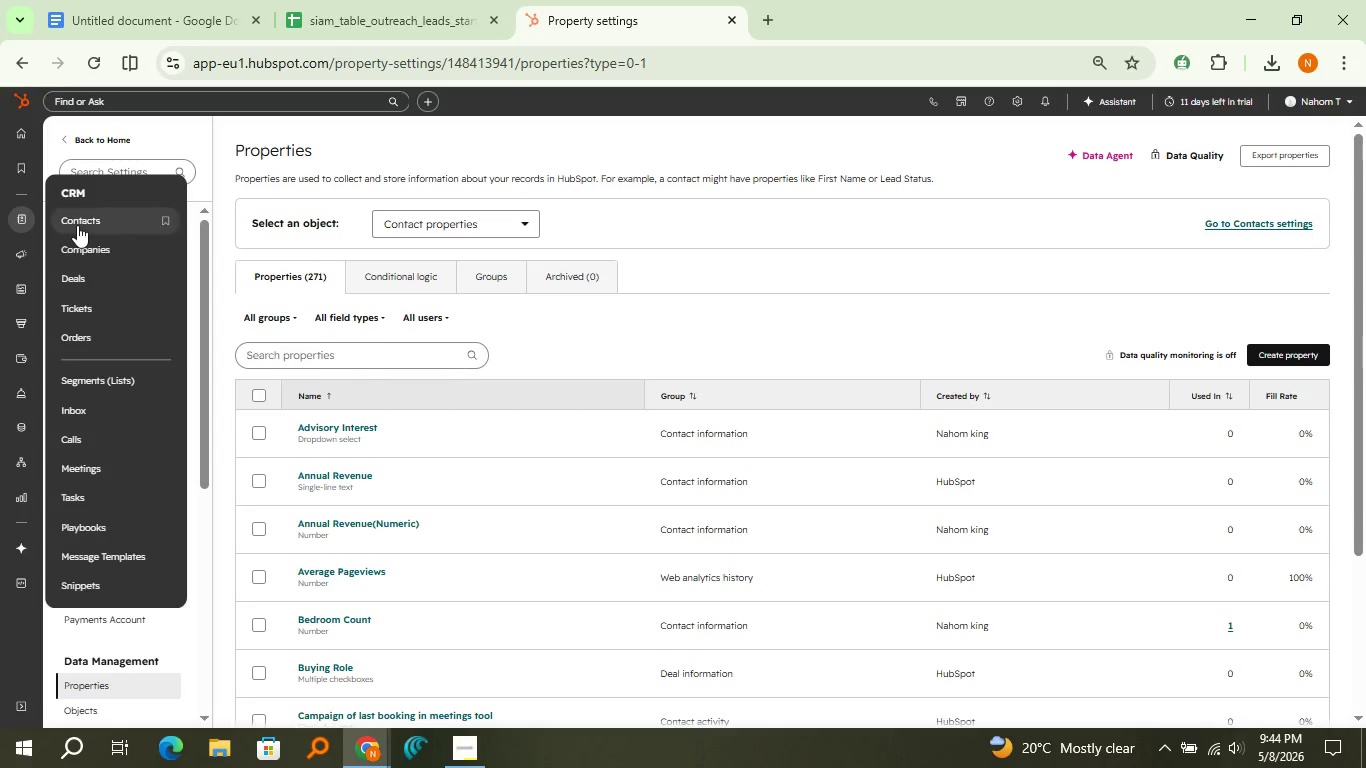 
left_click([77, 225])
 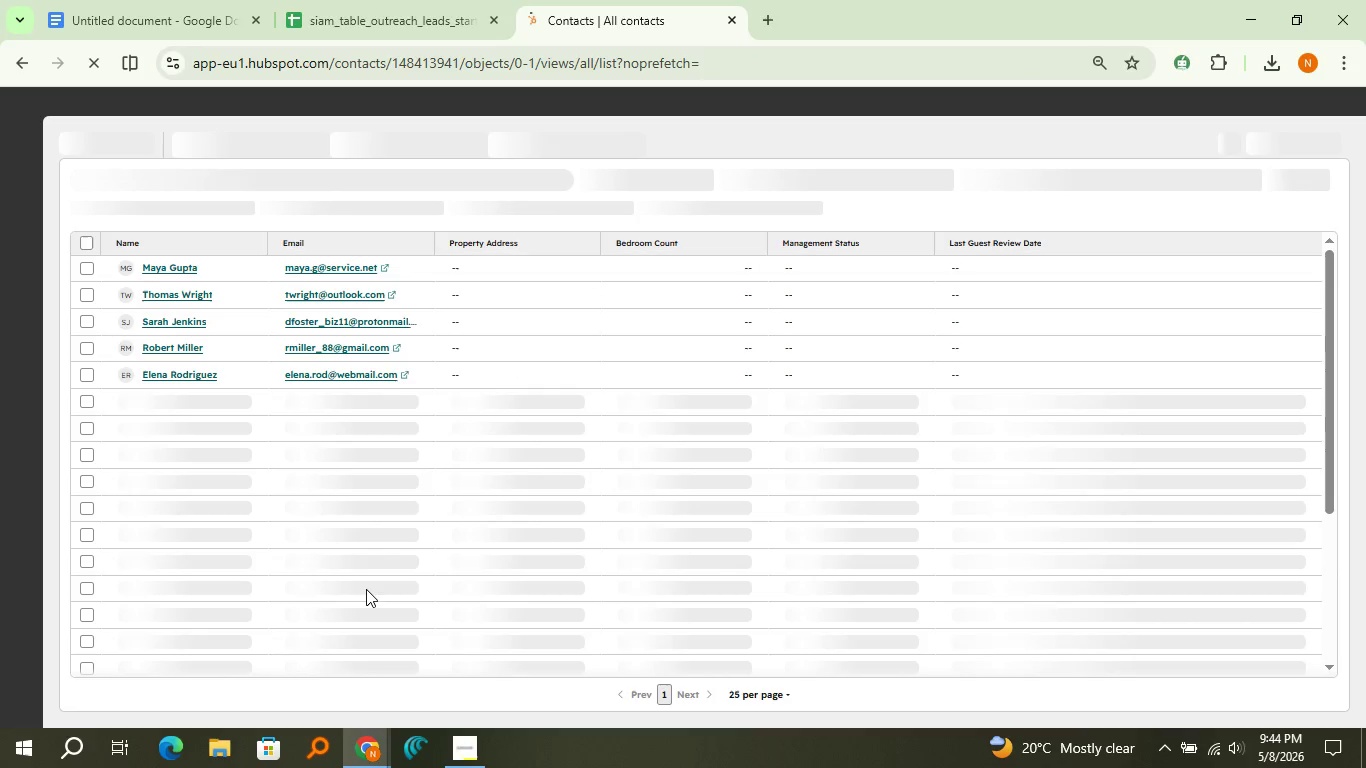 
wait(18.22)
 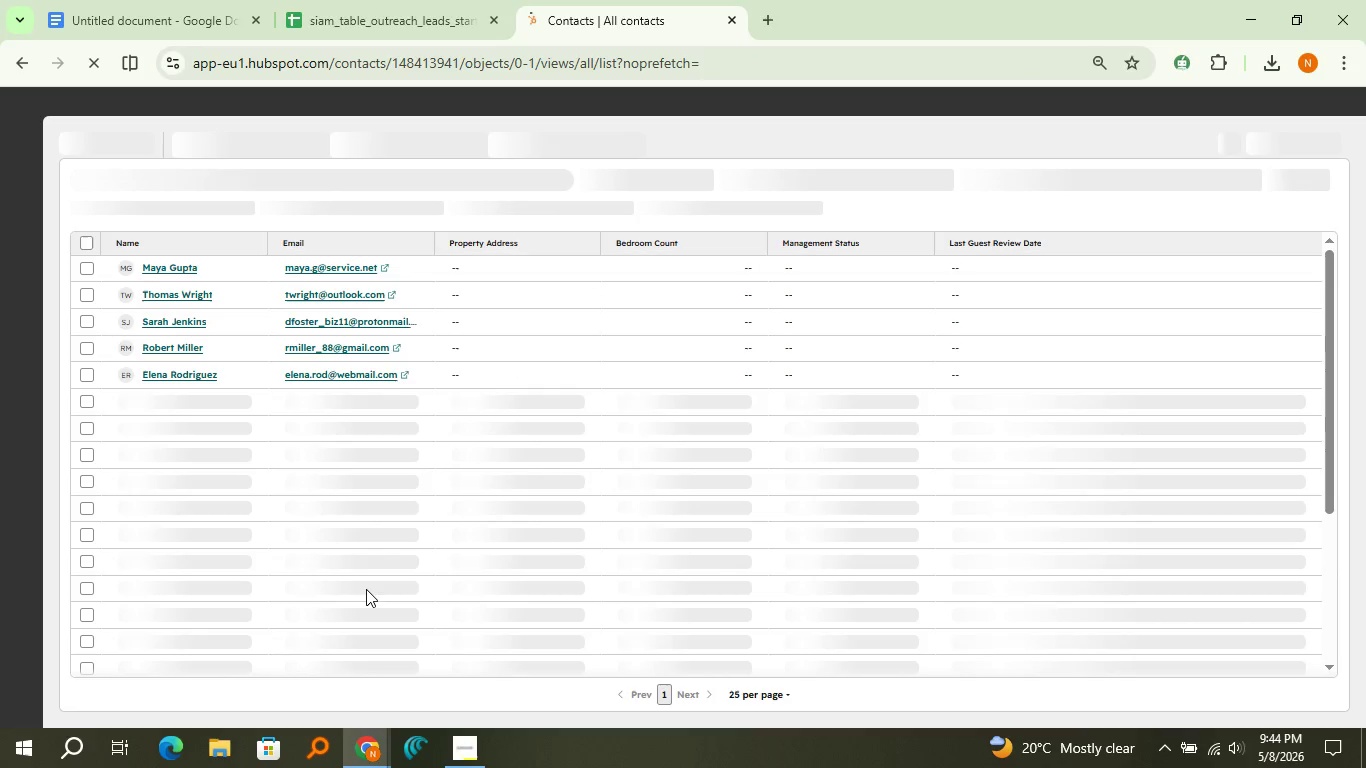 
left_click([83, 245])
 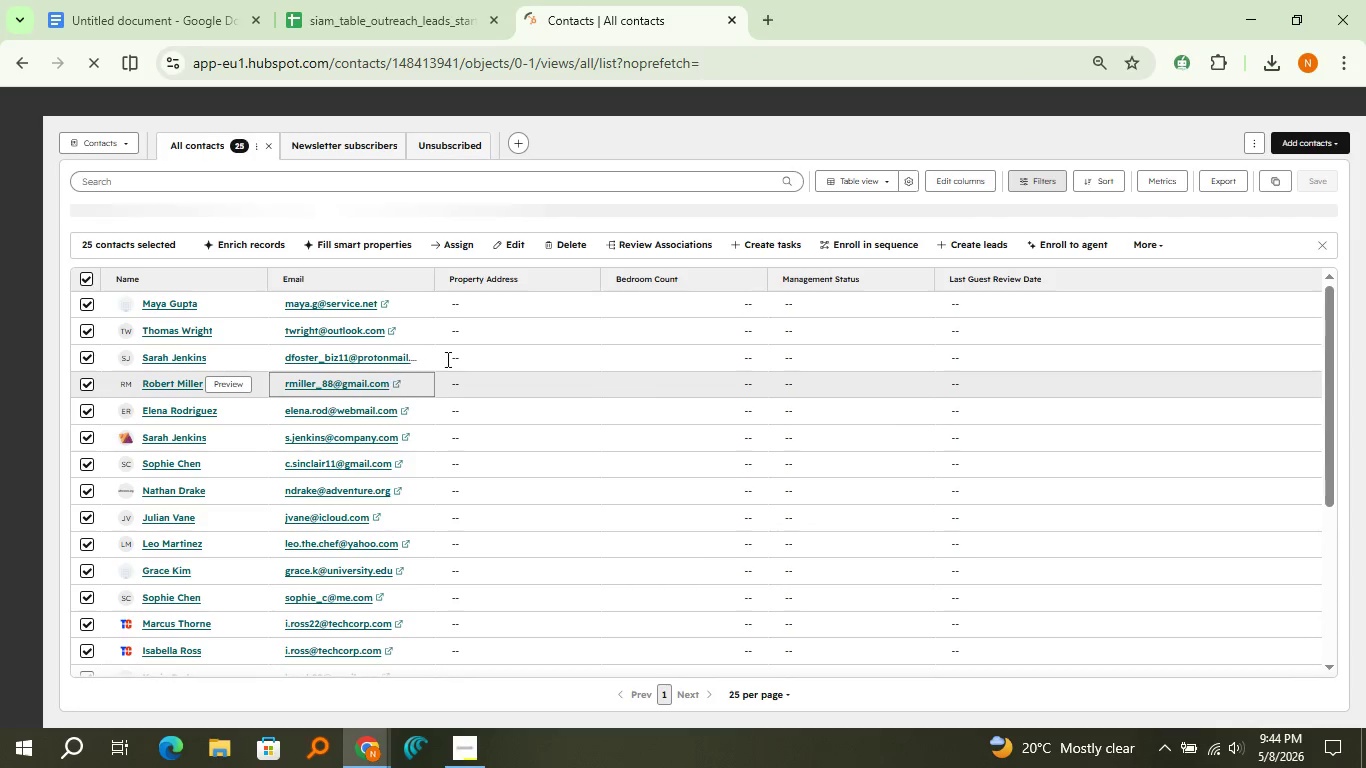 
wait(5.14)
 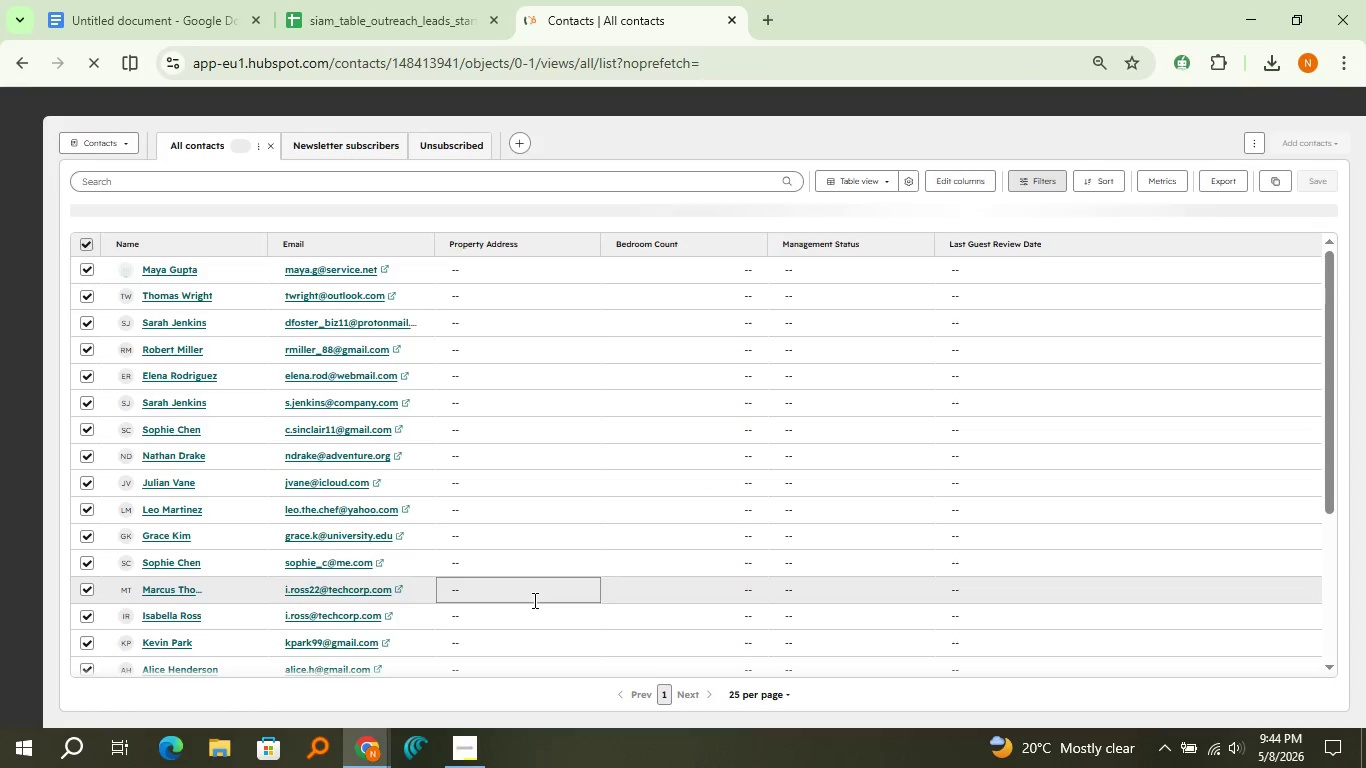 
left_click([549, 252])
 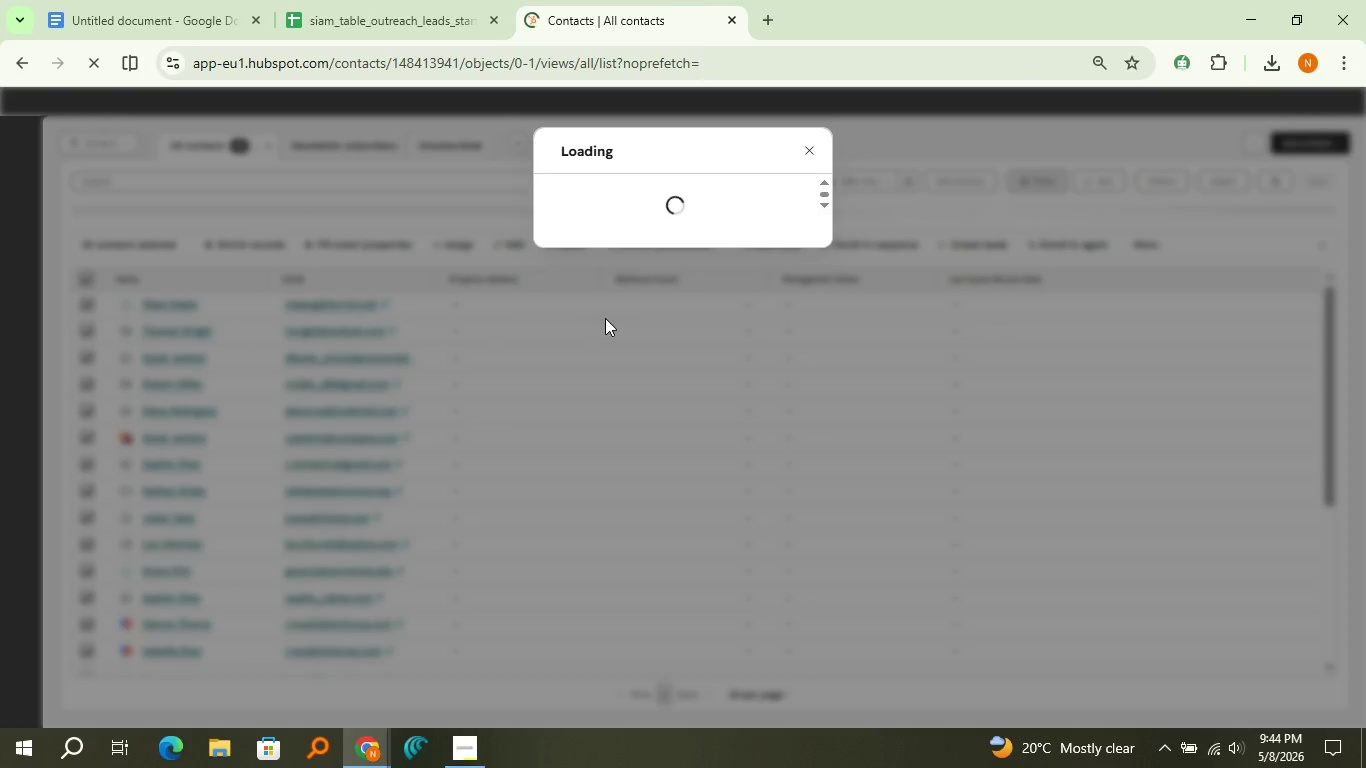 
wait(8.75)
 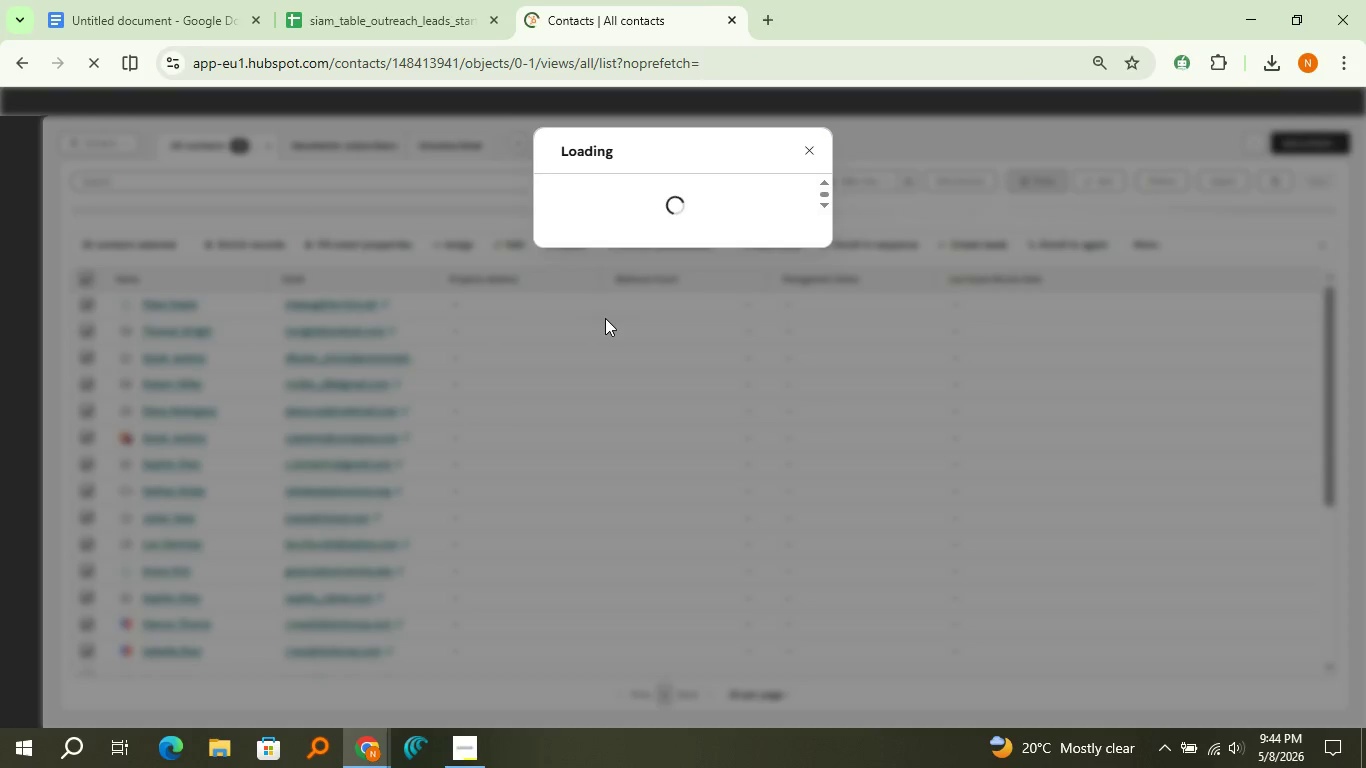 
left_click([604, 358])
 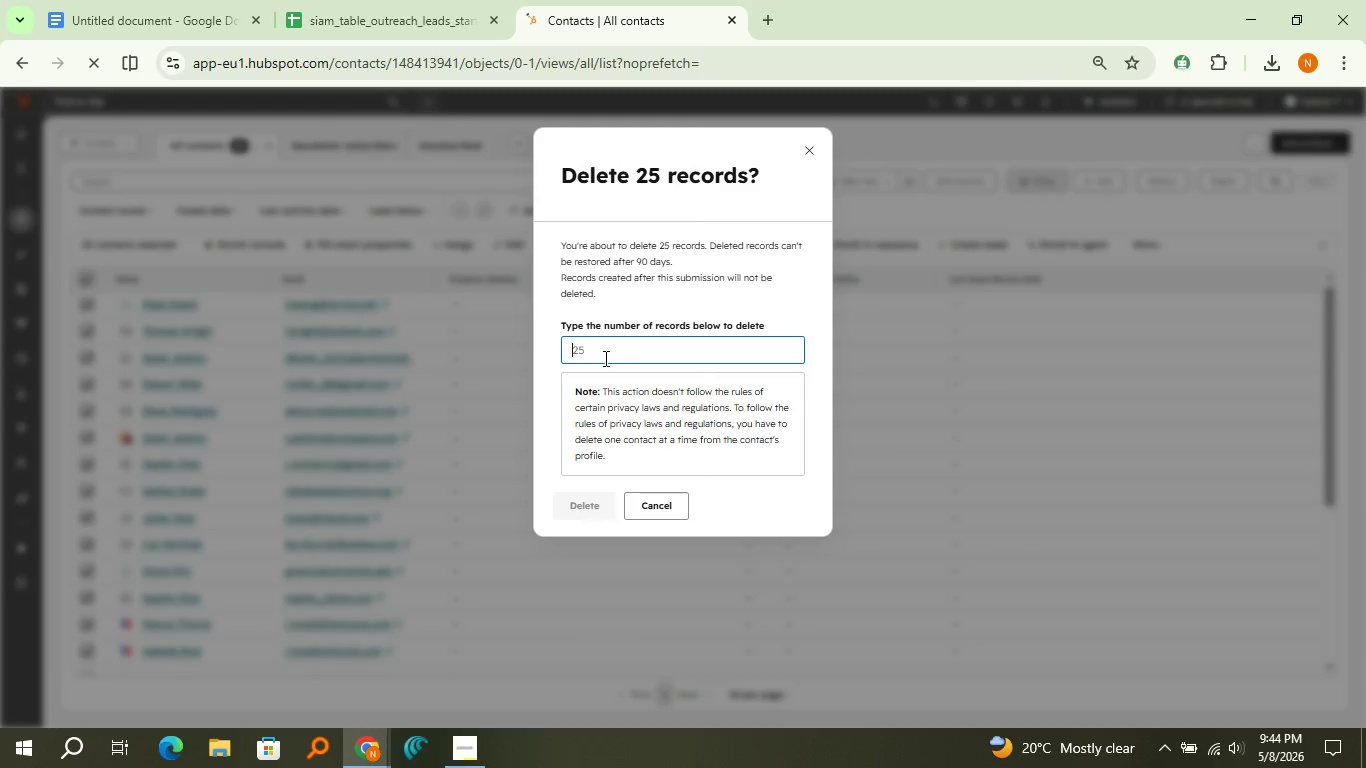 
type(25)
 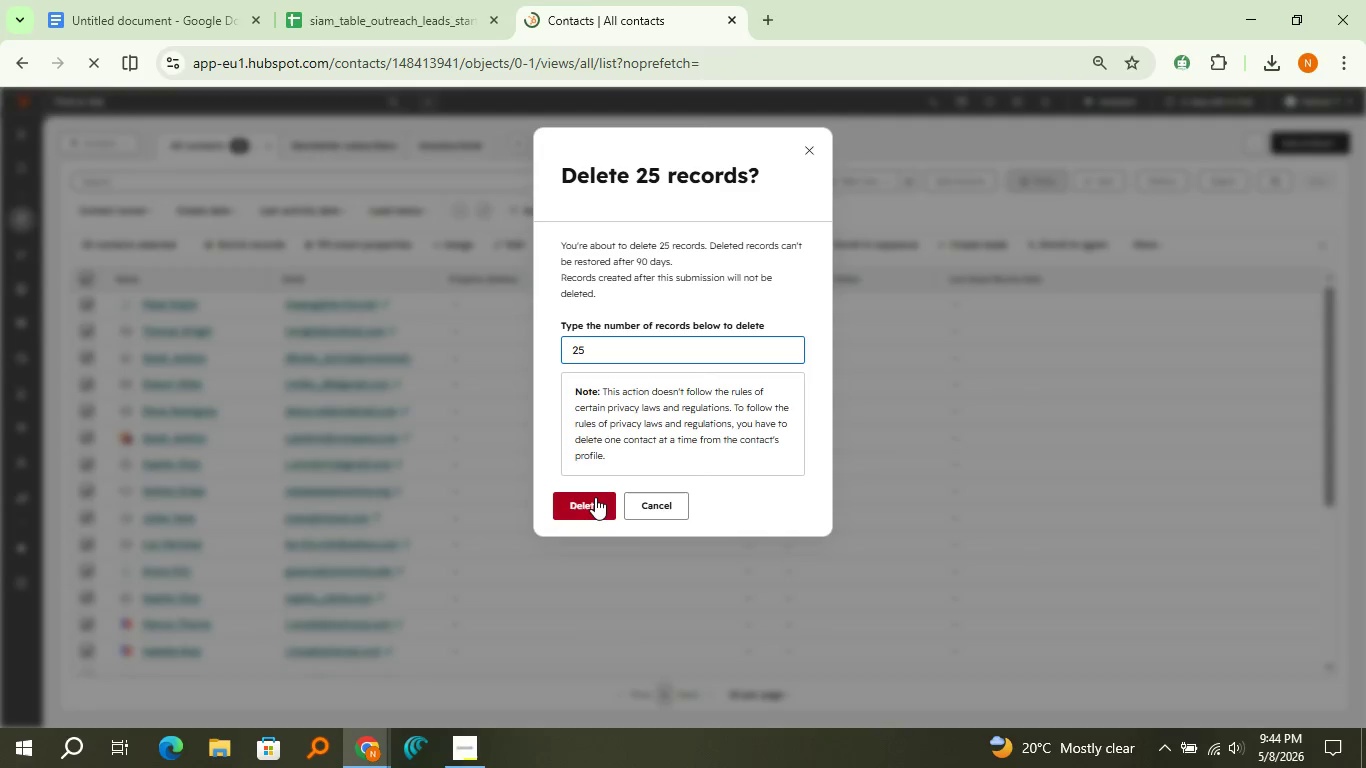 
left_click([595, 497])
 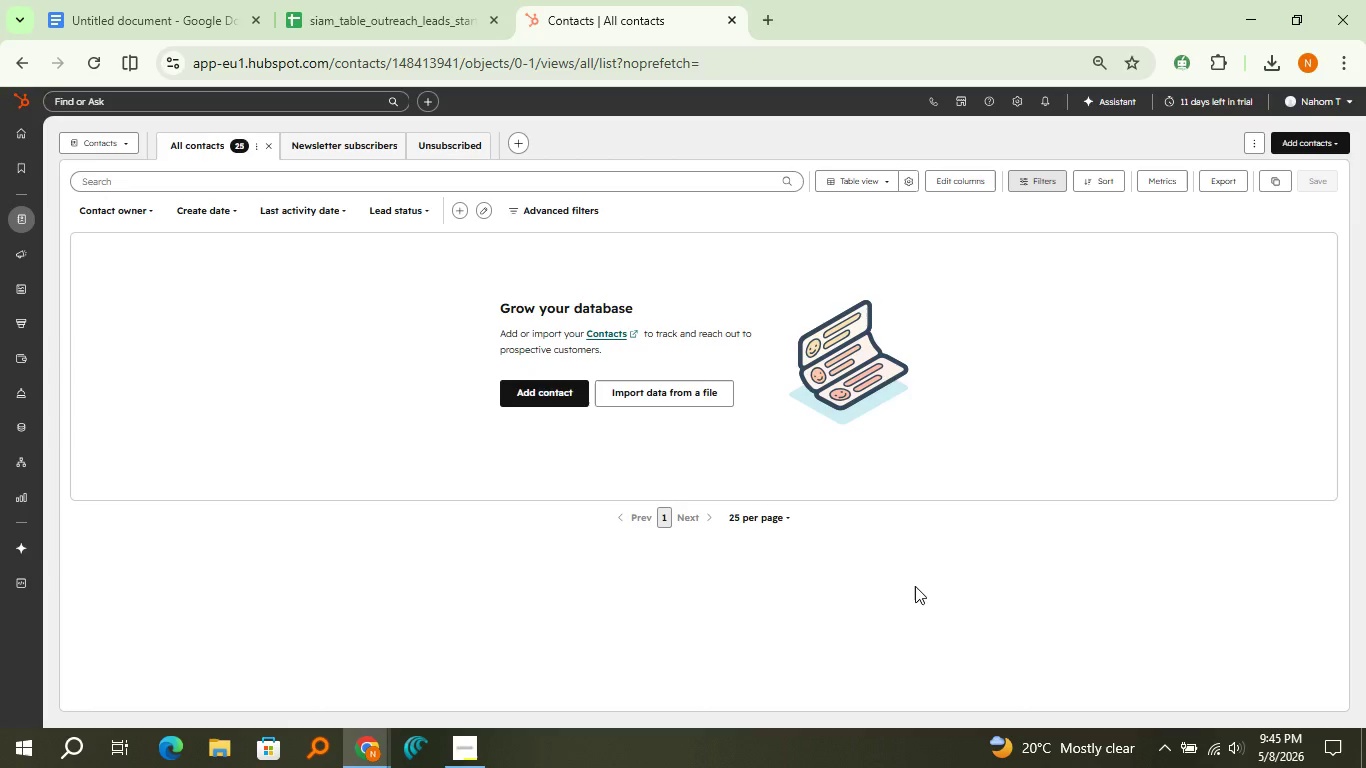 
wait(29.14)
 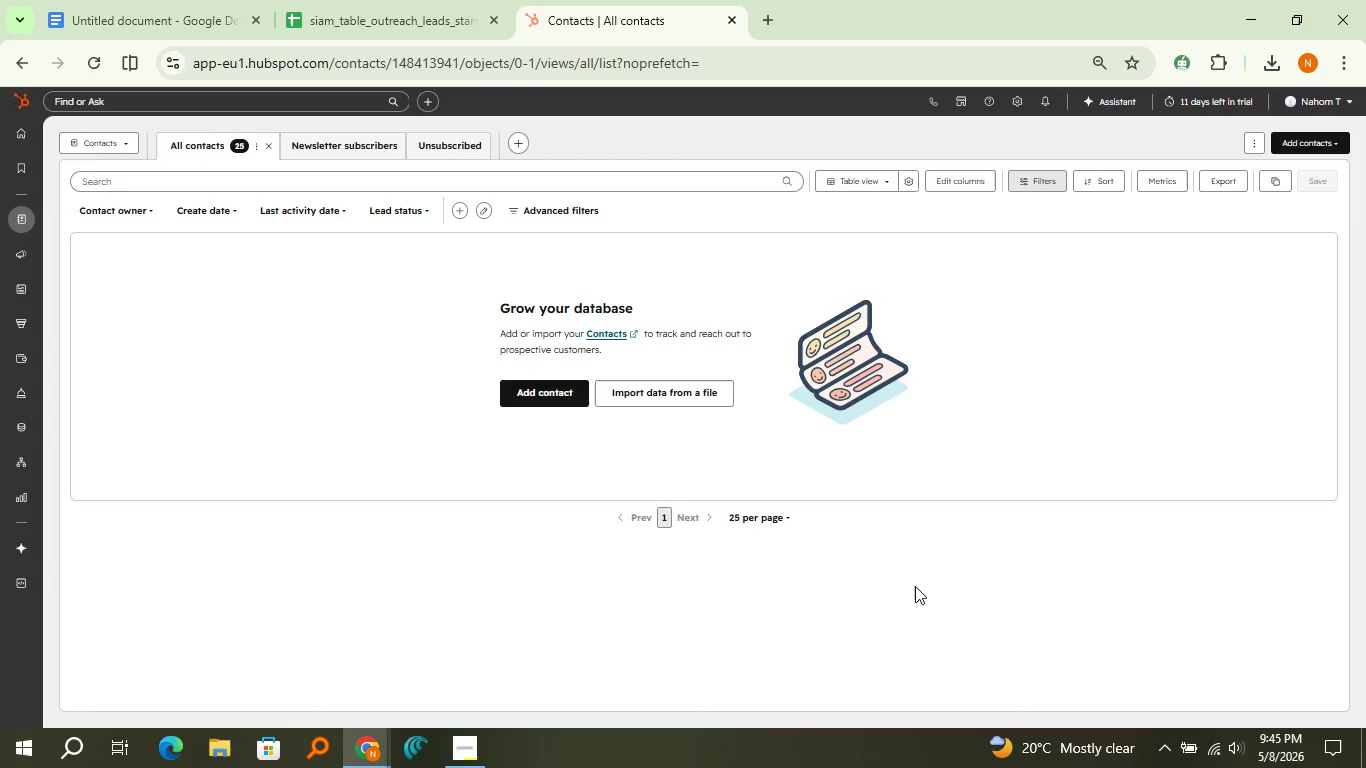 
left_click([1322, 143])
 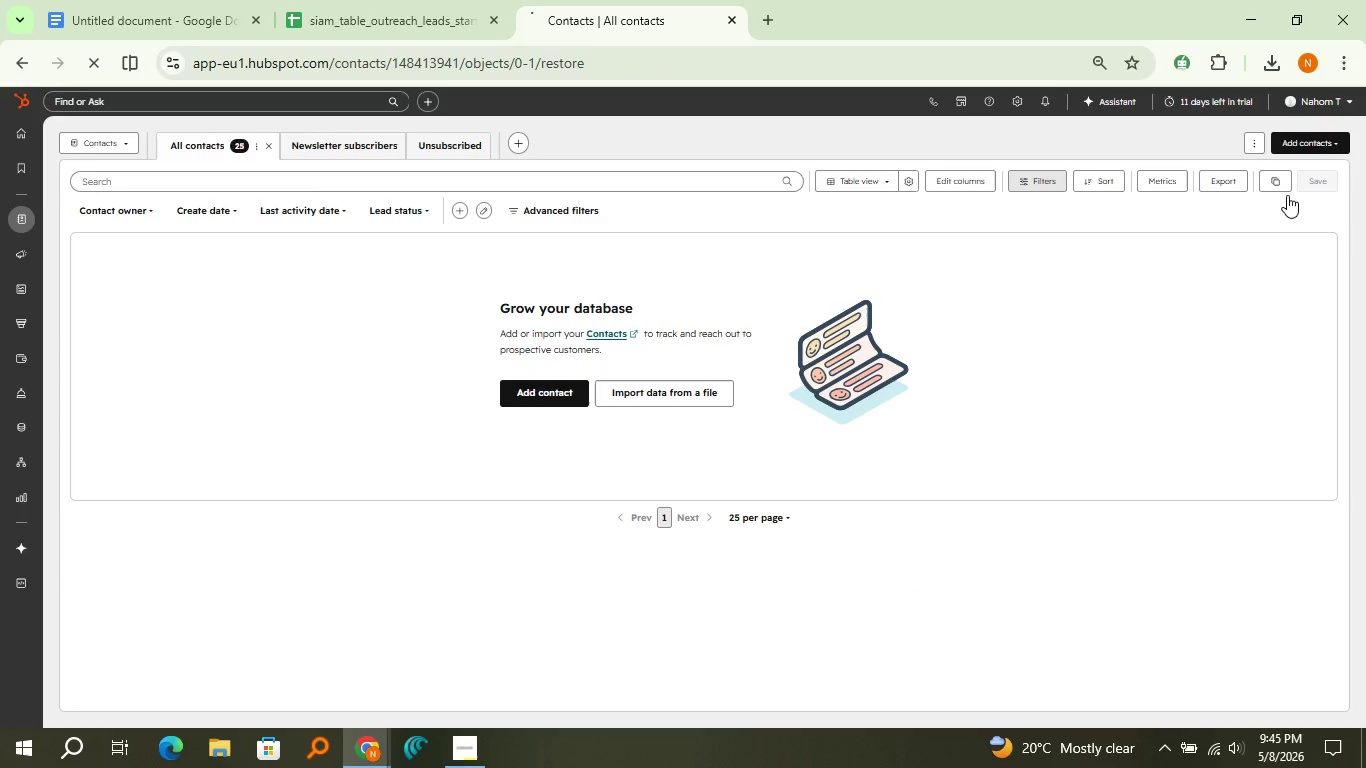 
left_click([1287, 195])
 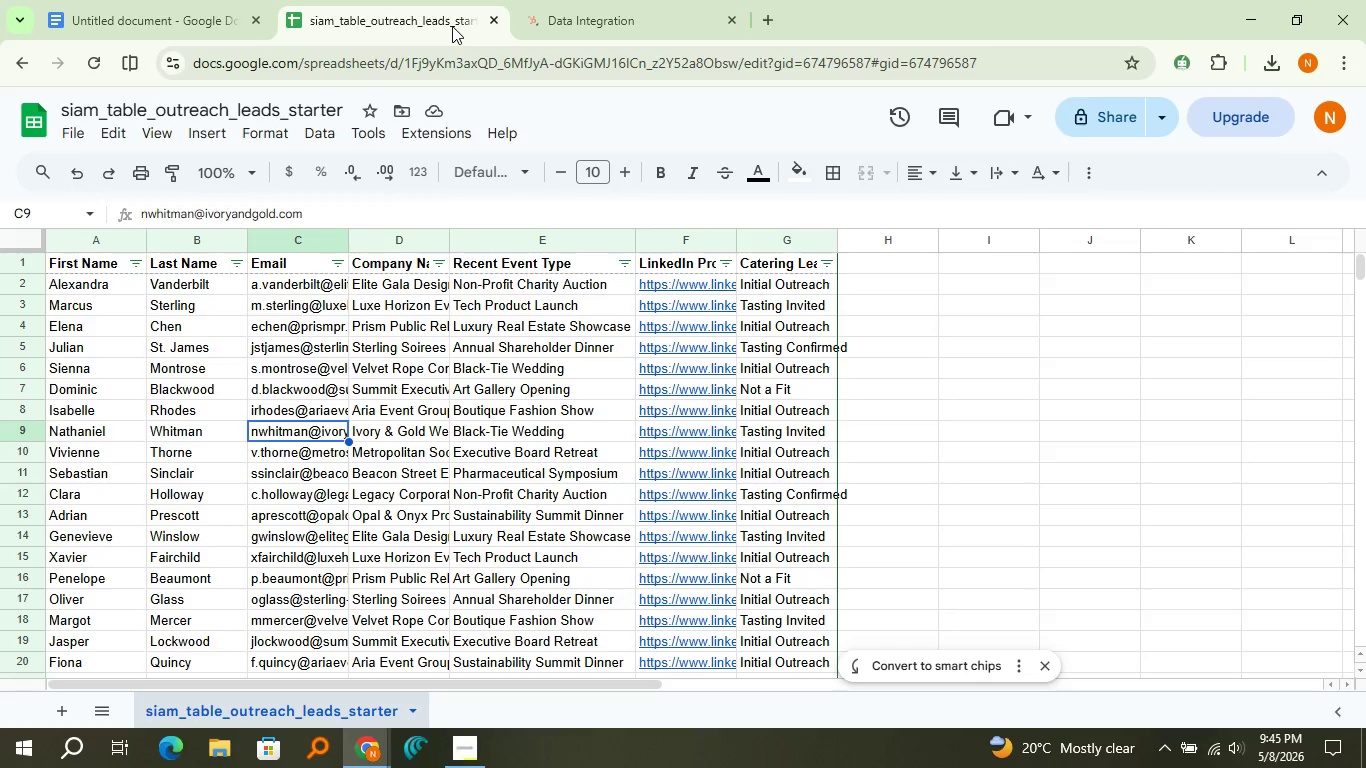 
wait(6.76)
 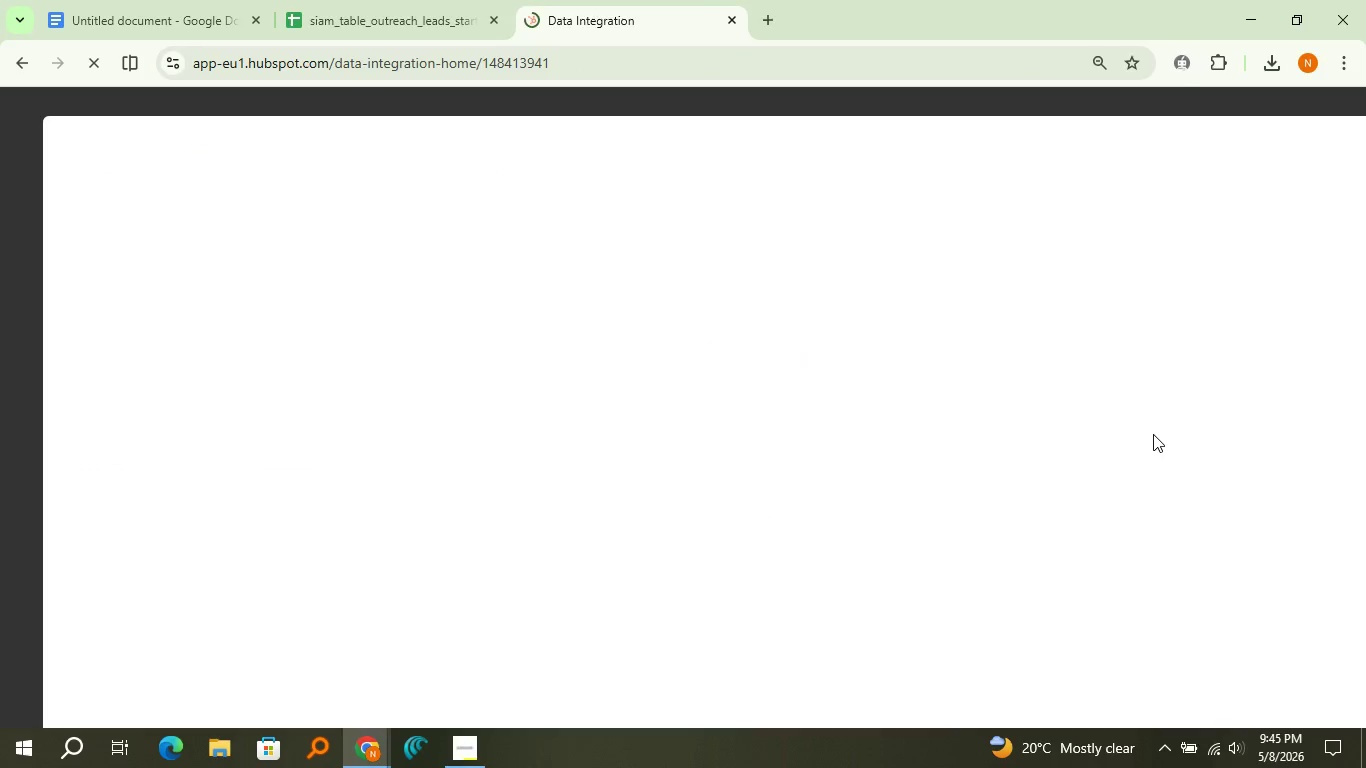 
left_click([534, 0])
 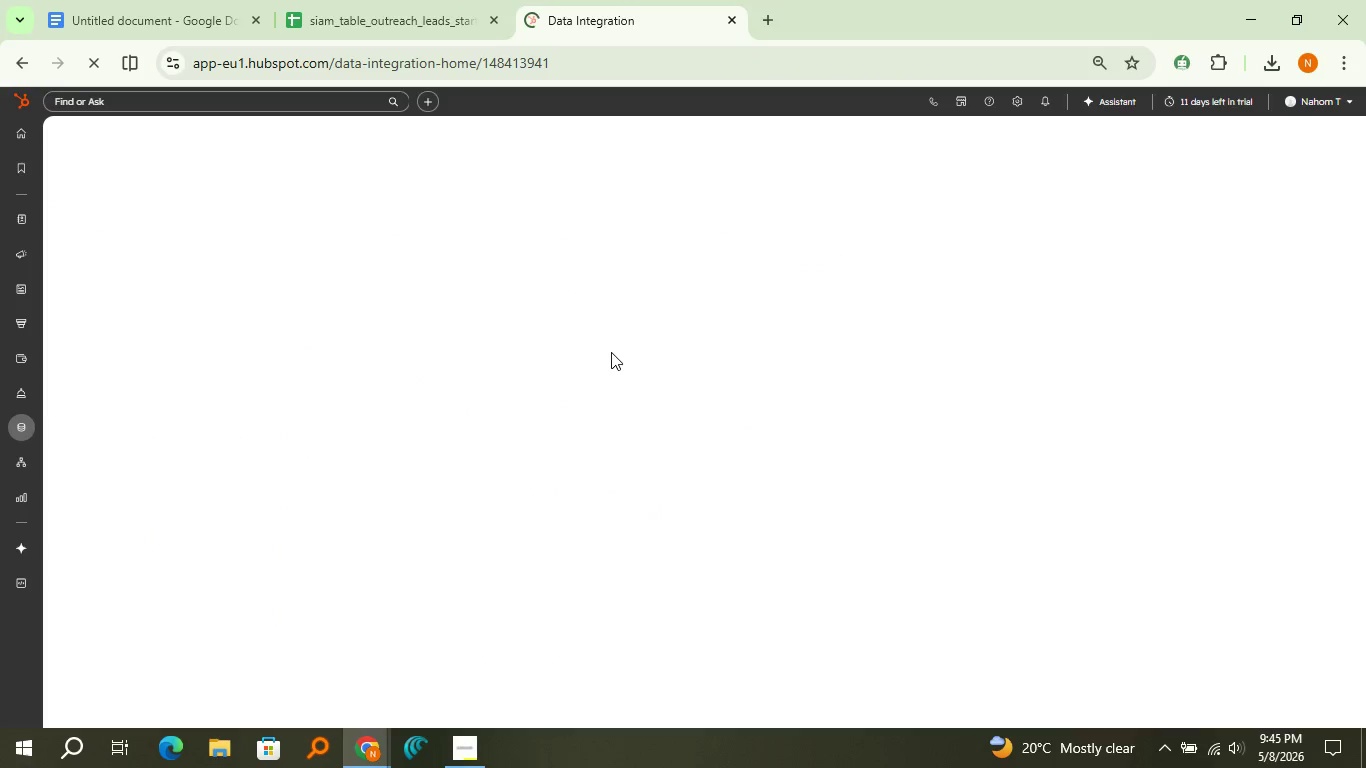 
mouse_move([592, 352])
 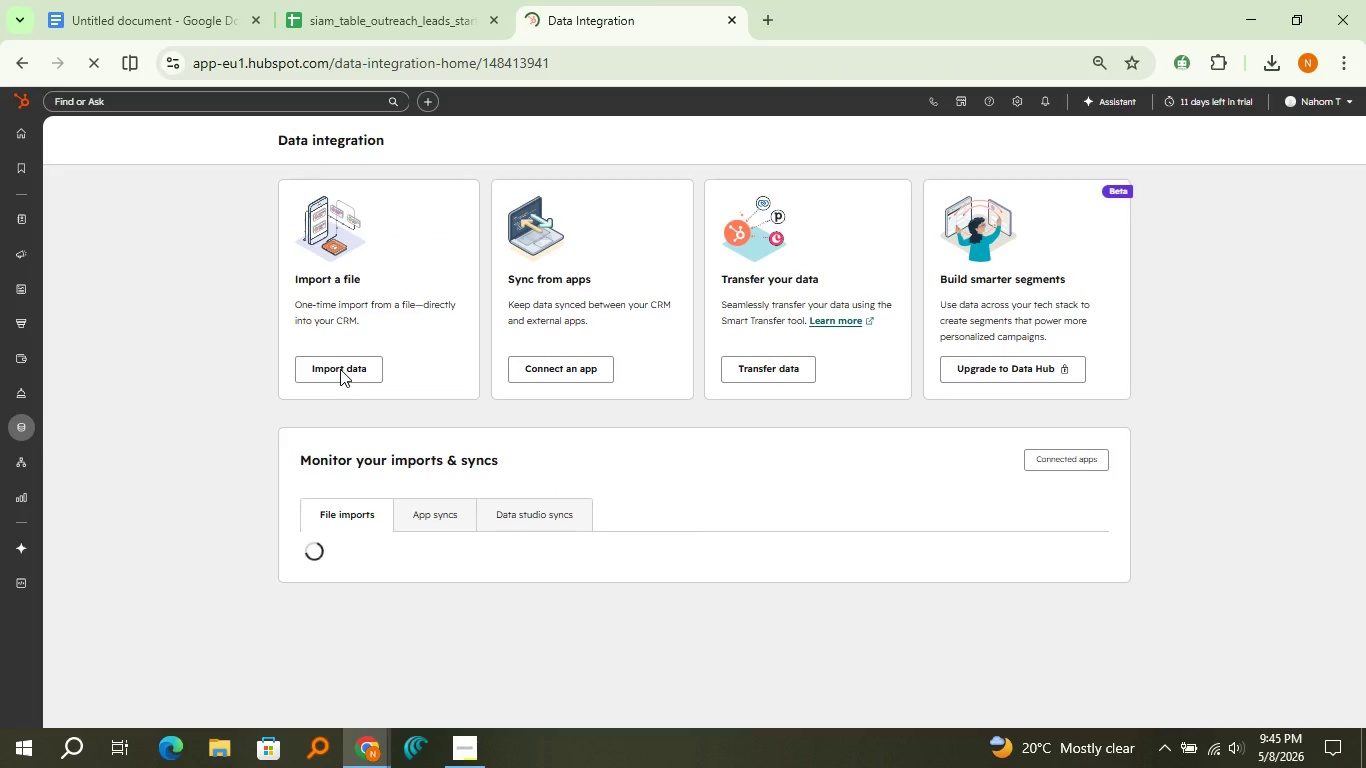 
left_click([340, 369])
 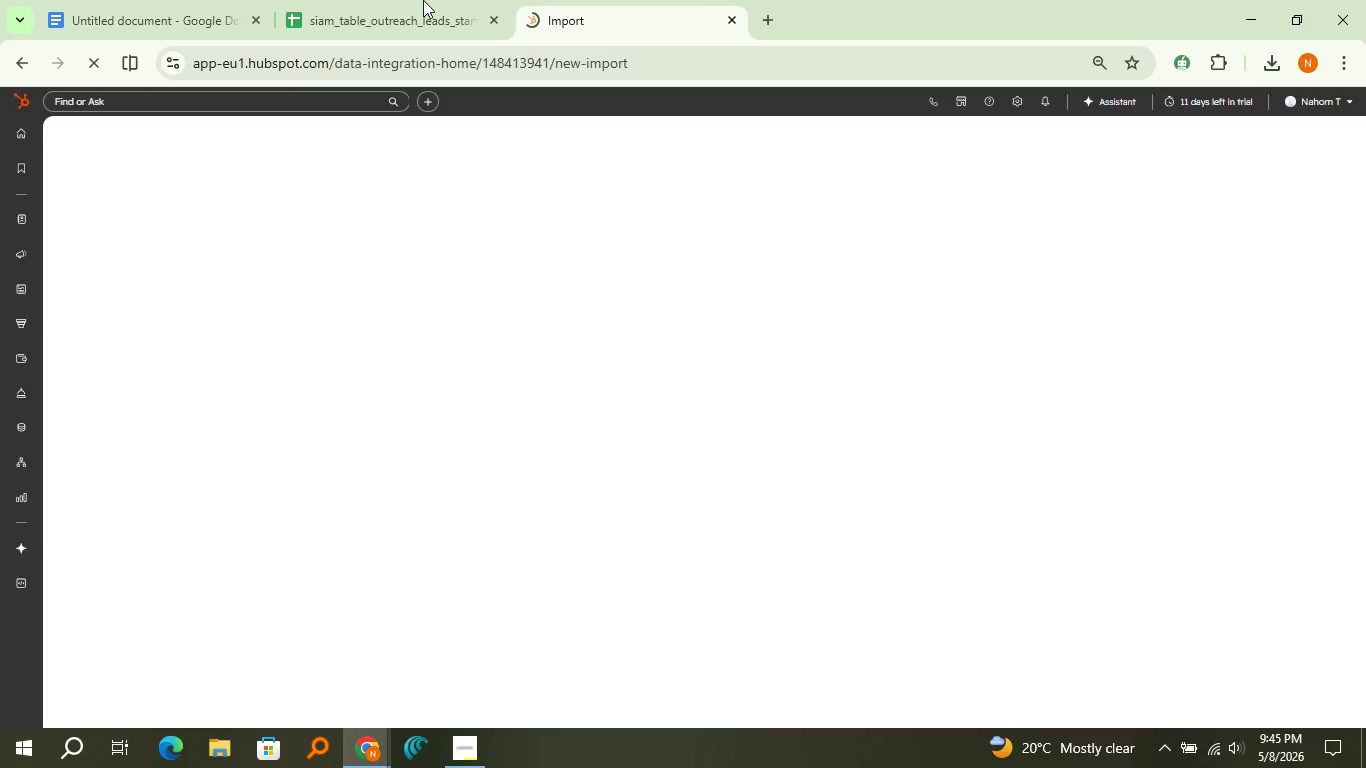 
left_click([416, 0])
 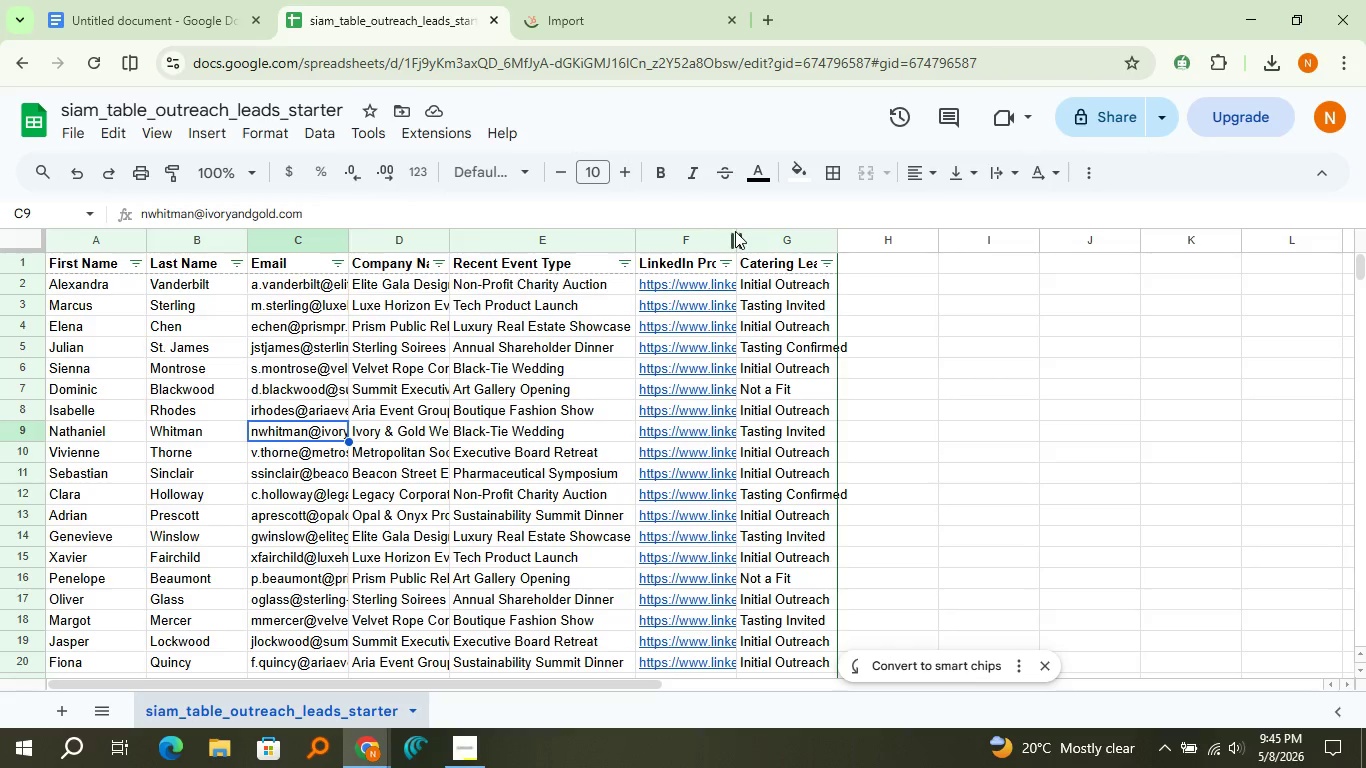 
left_click([735, 231])
 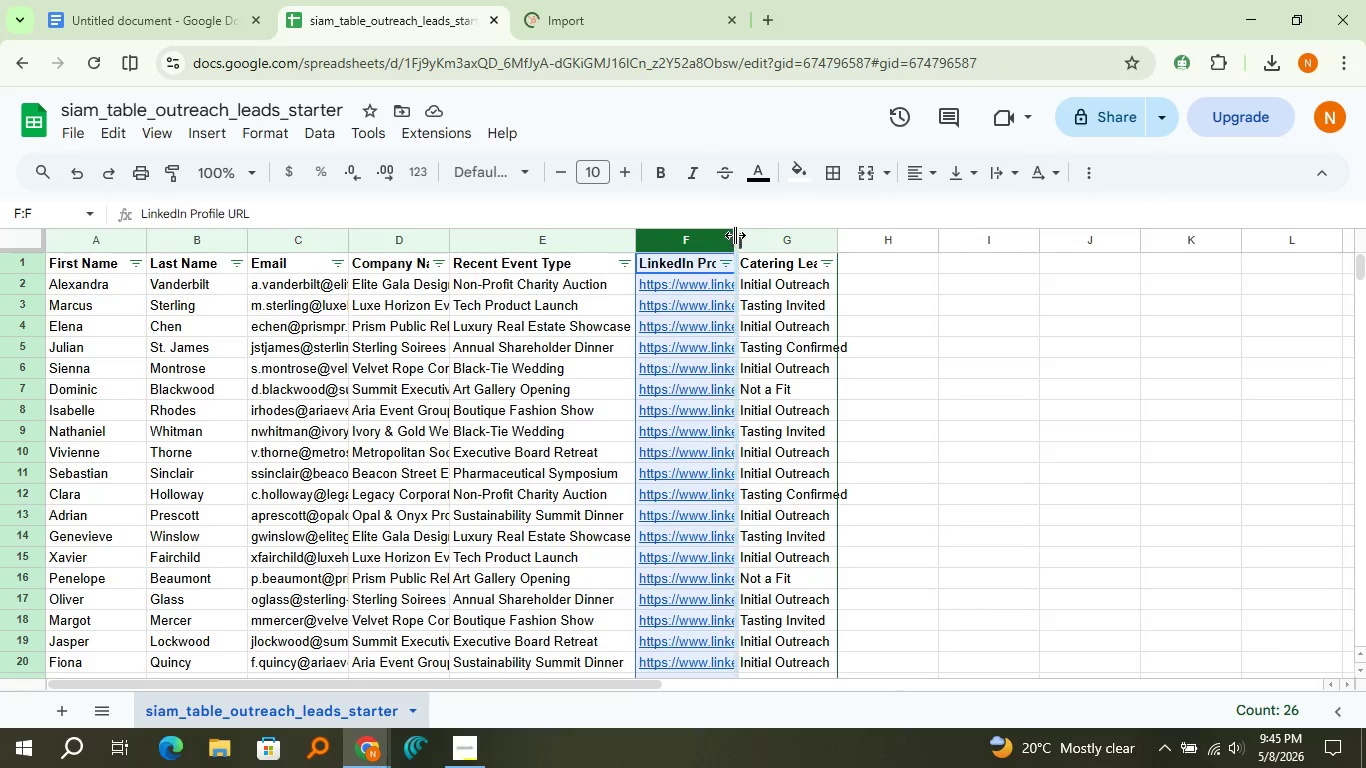 
double_click([735, 235])
 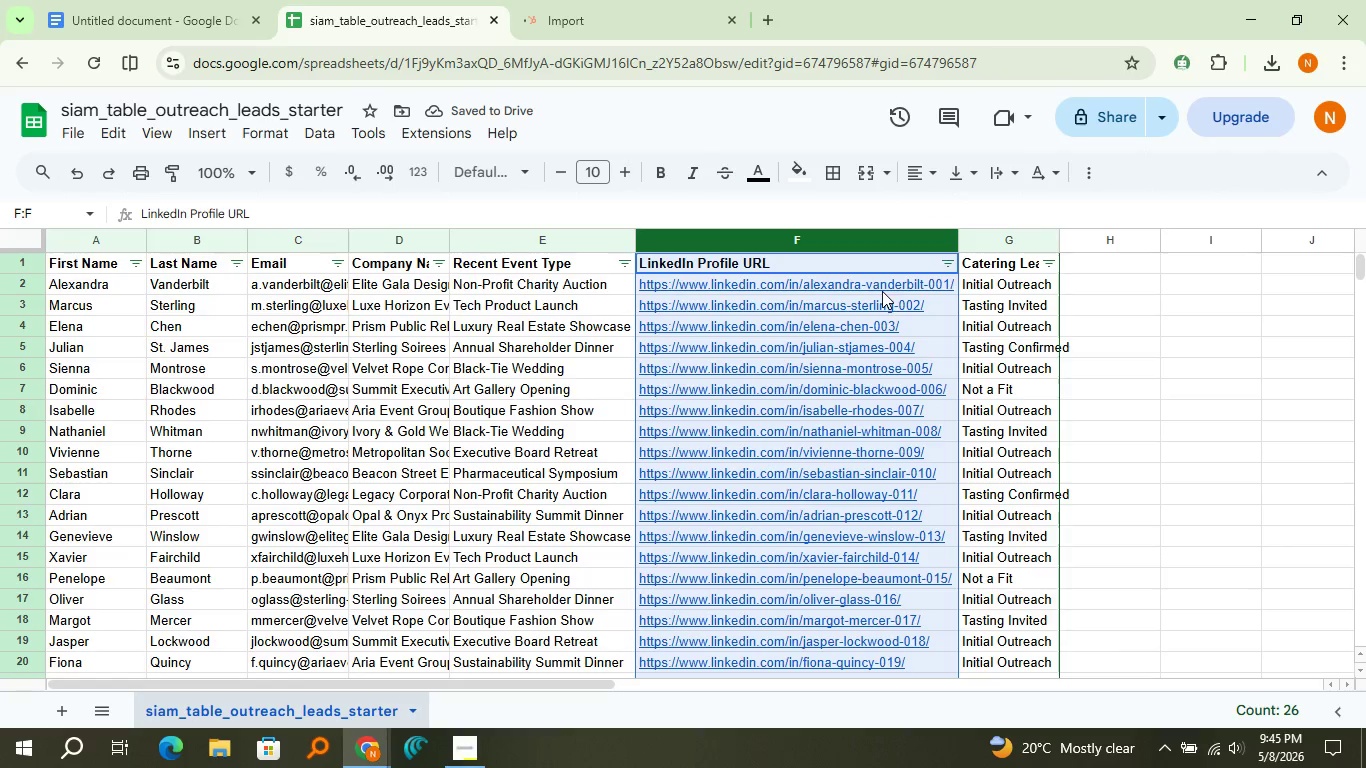 
left_click([882, 285])
 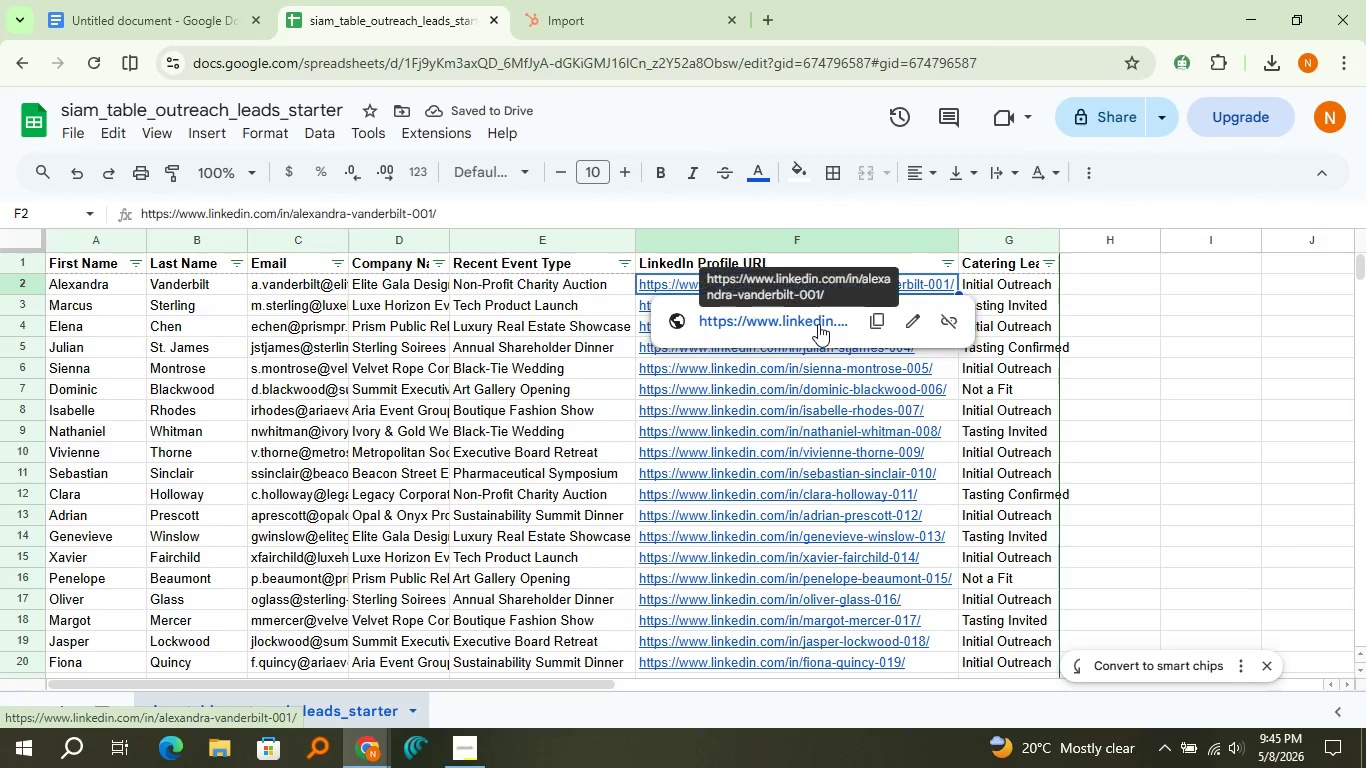 
left_click([818, 324])
 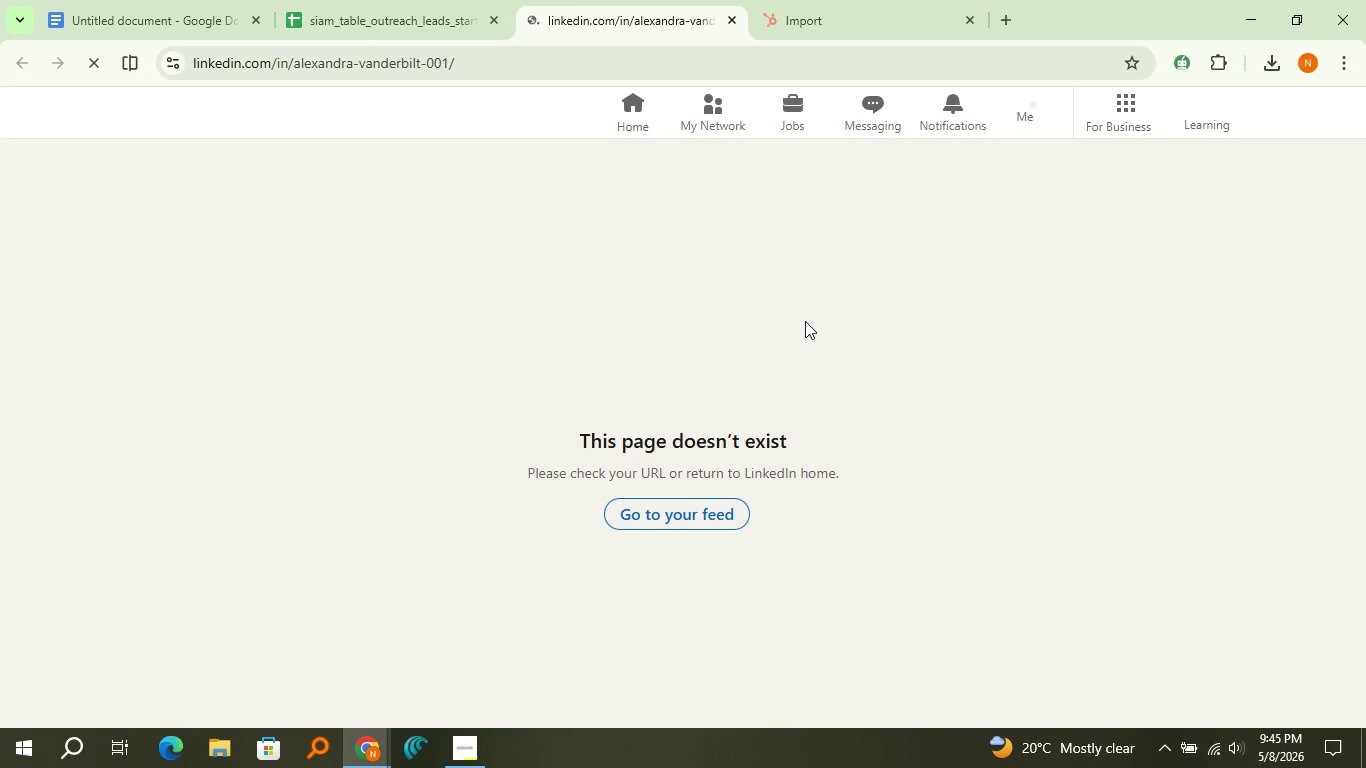 
wait(6.83)
 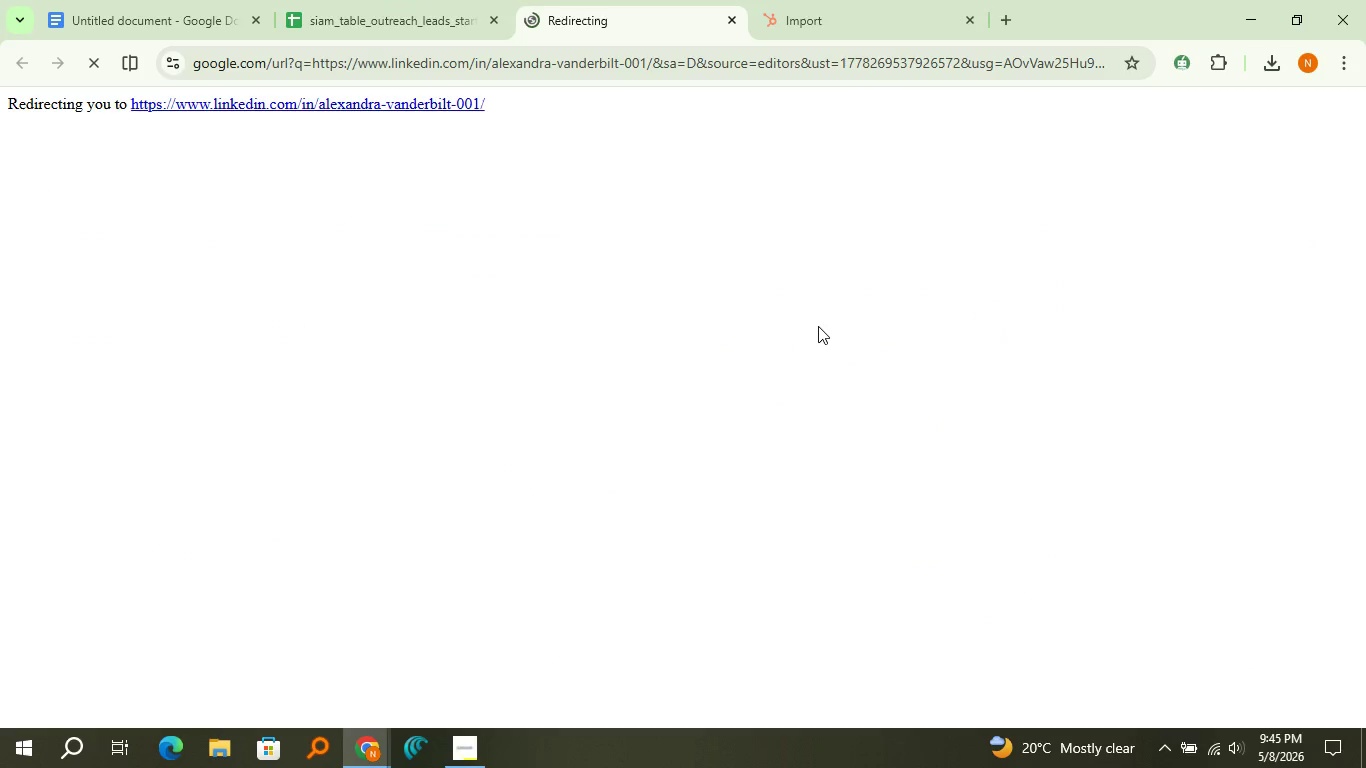 
left_click([728, 16])
 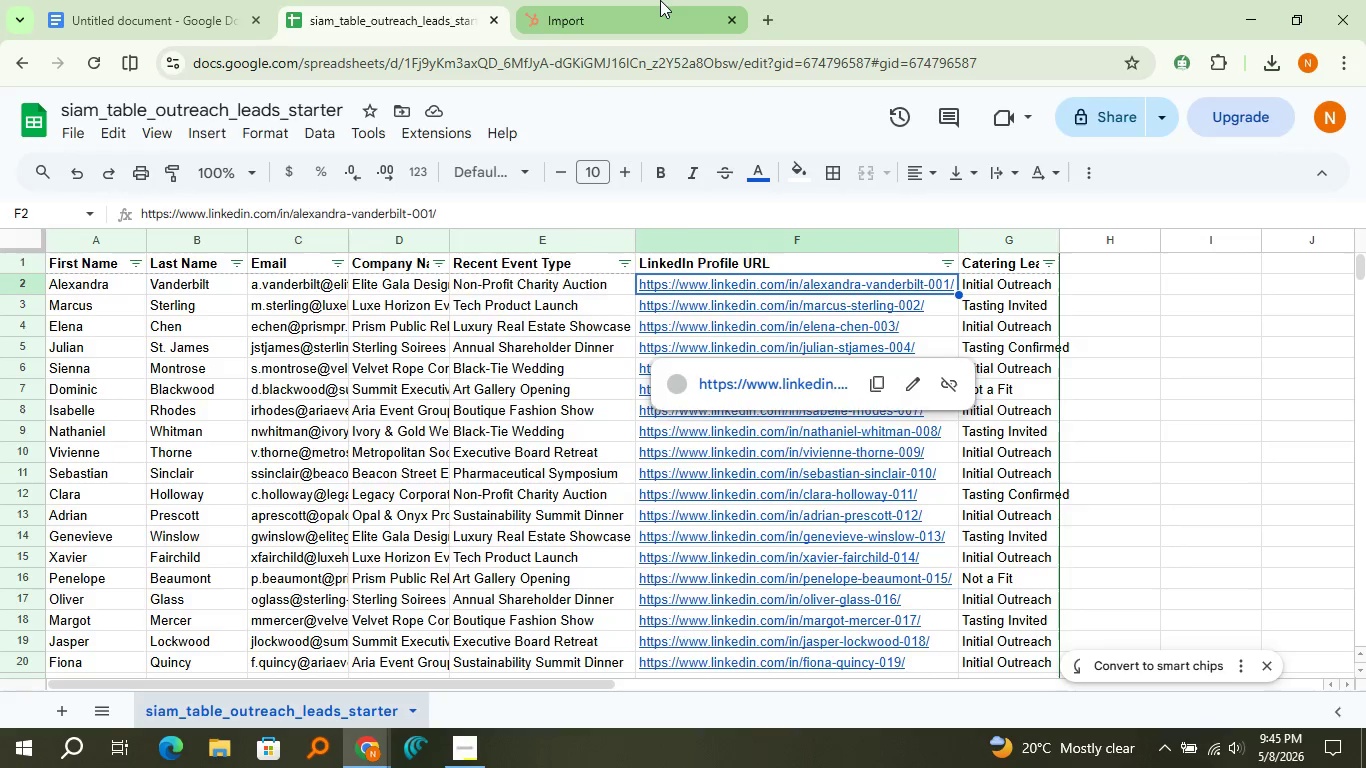 
left_click([660, 0])
 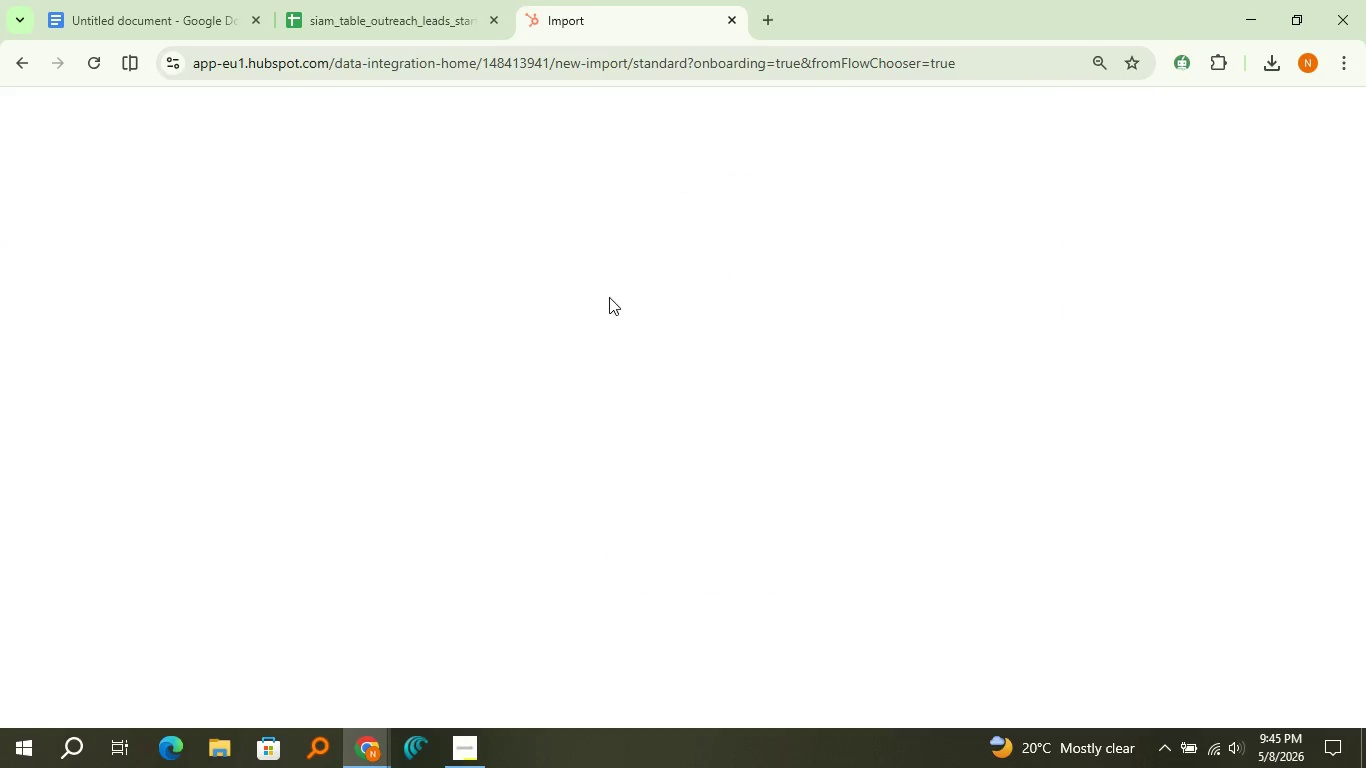 
left_click([609, 297])
 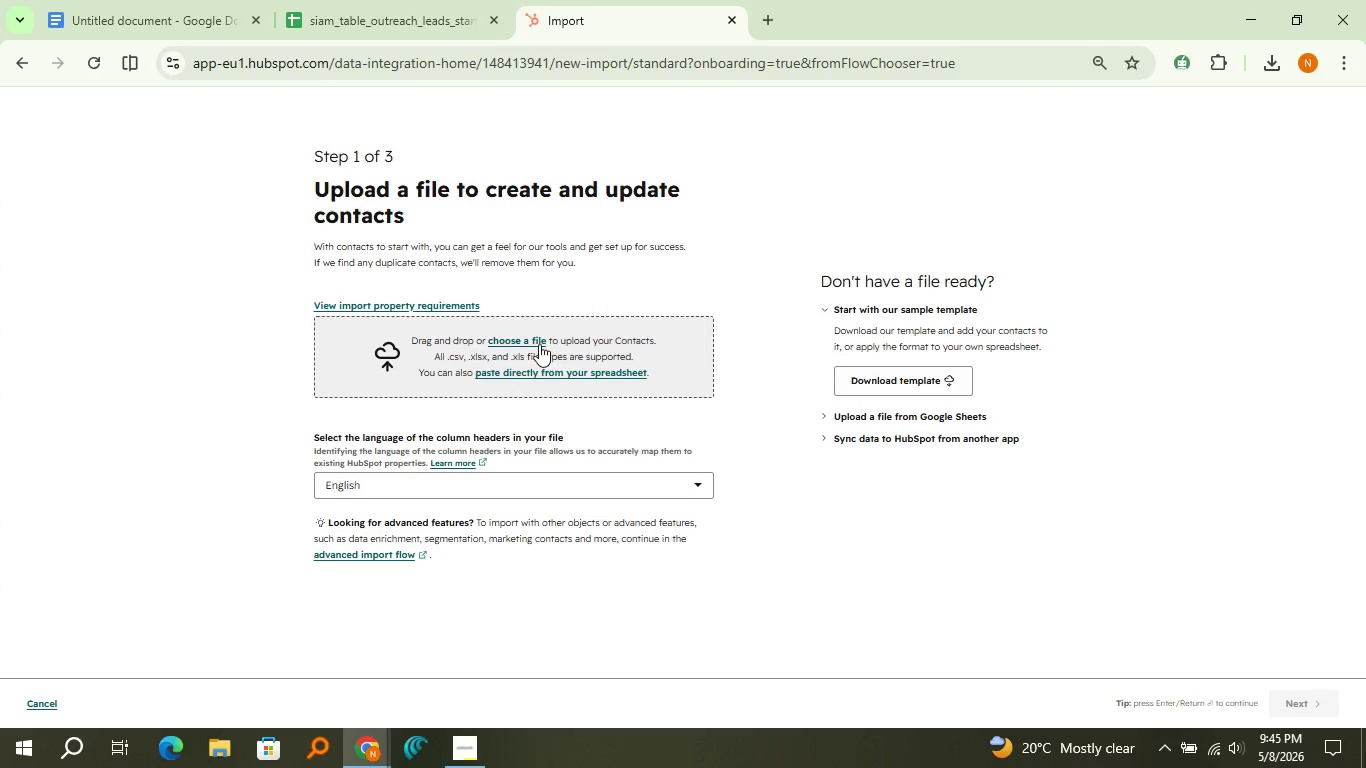 
left_click([539, 344])
 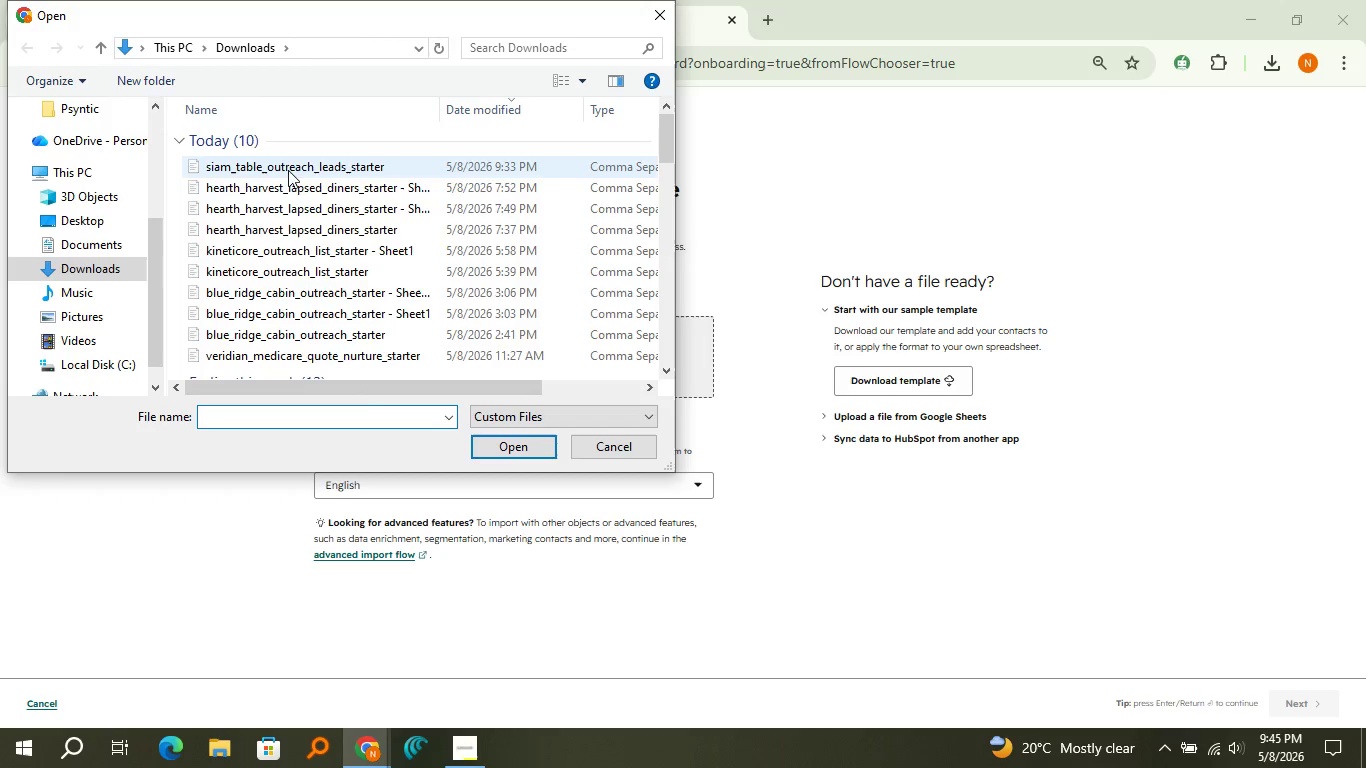 
left_click([293, 161])
 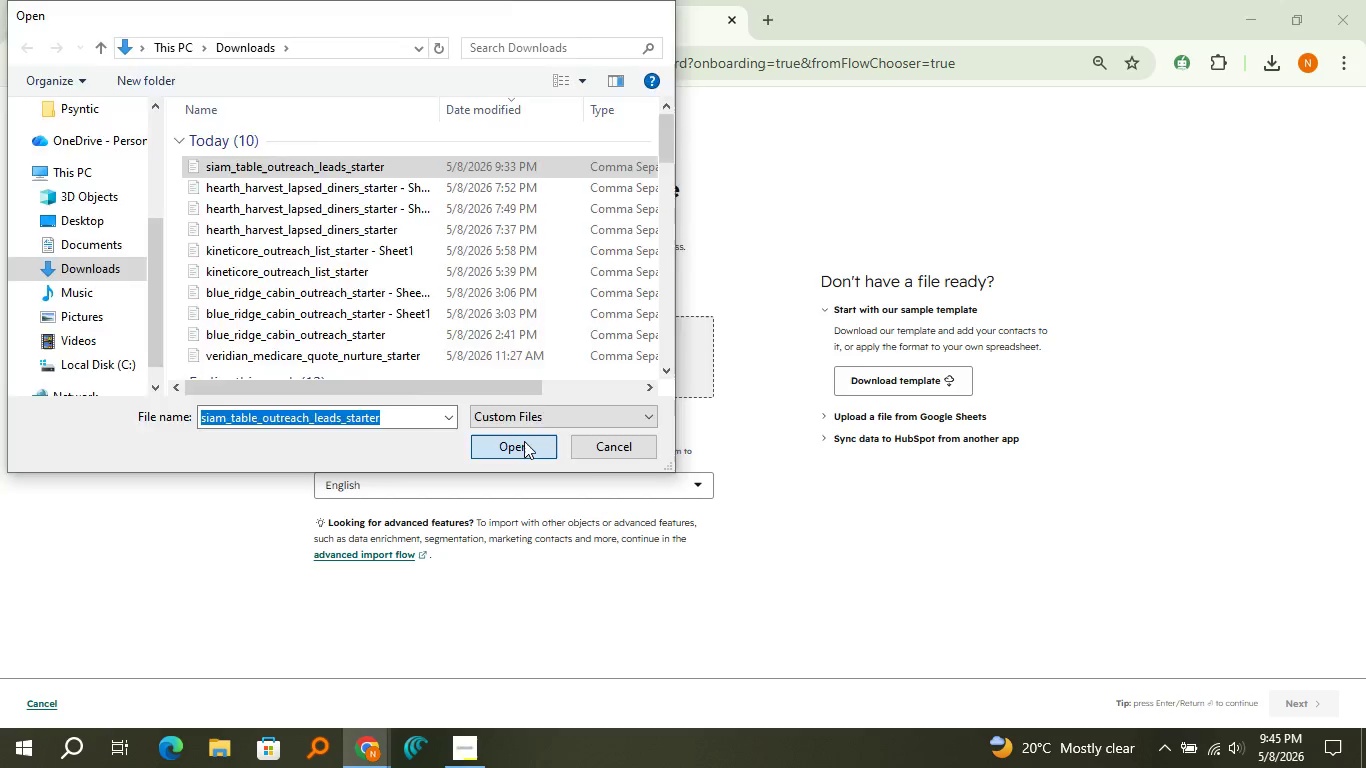 
left_click([524, 441])
 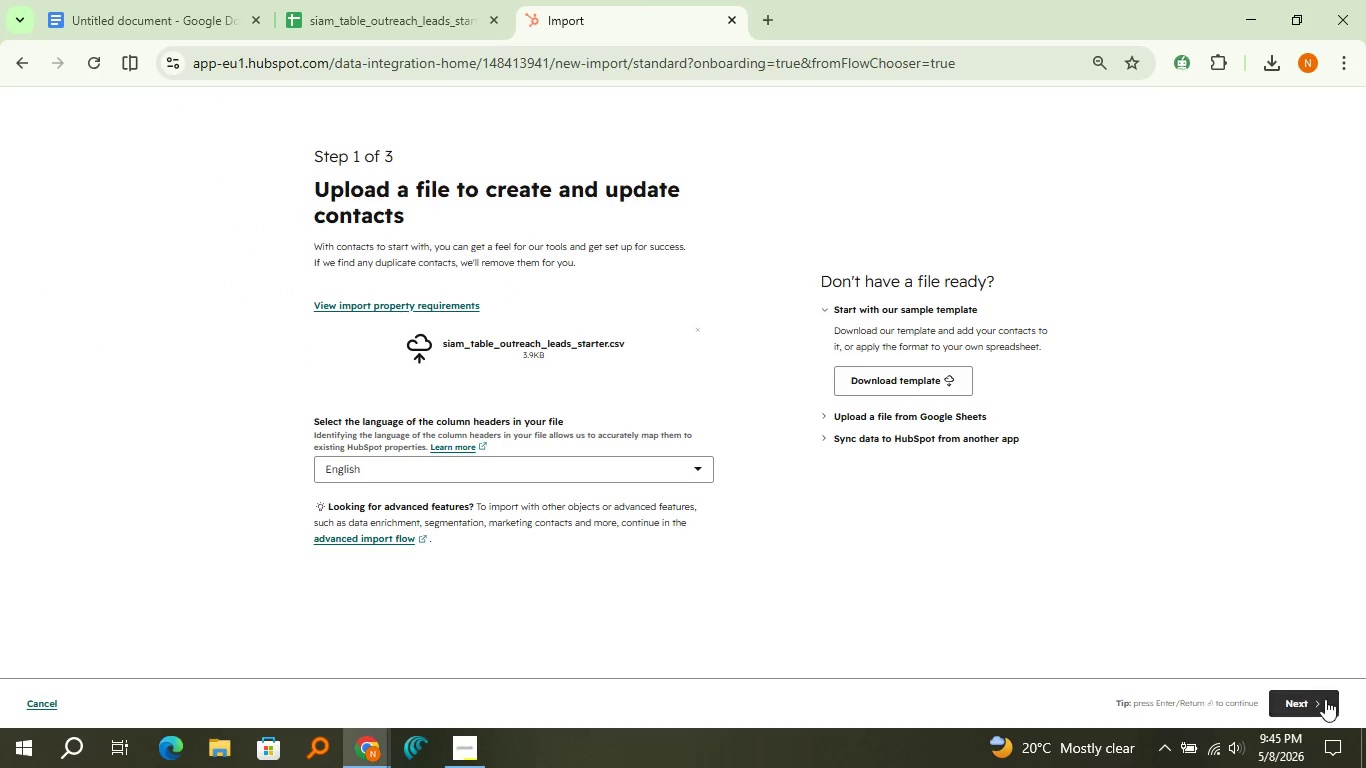 
left_click([1325, 699])
 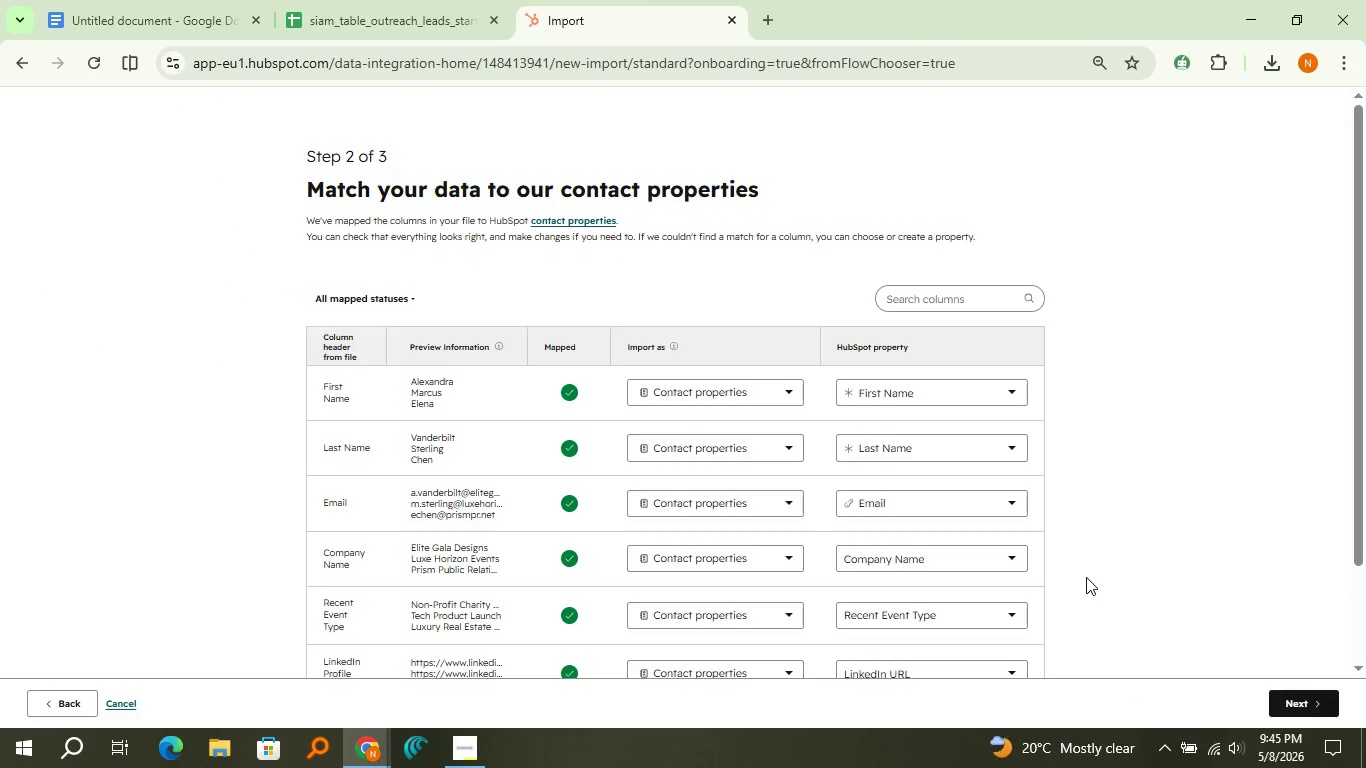 
scroll: coordinate [1086, 577], scroll_direction: down, amount: 1.0
 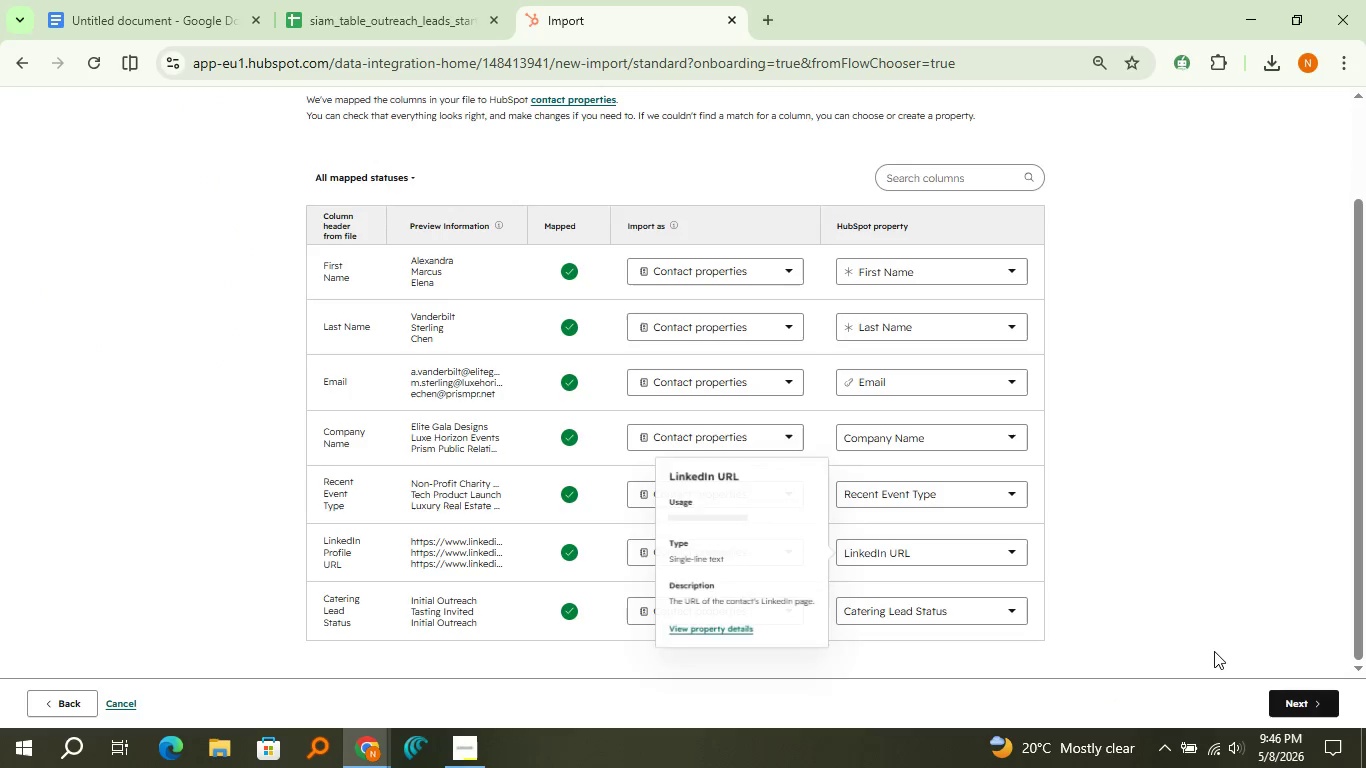 
left_click([1288, 691])
 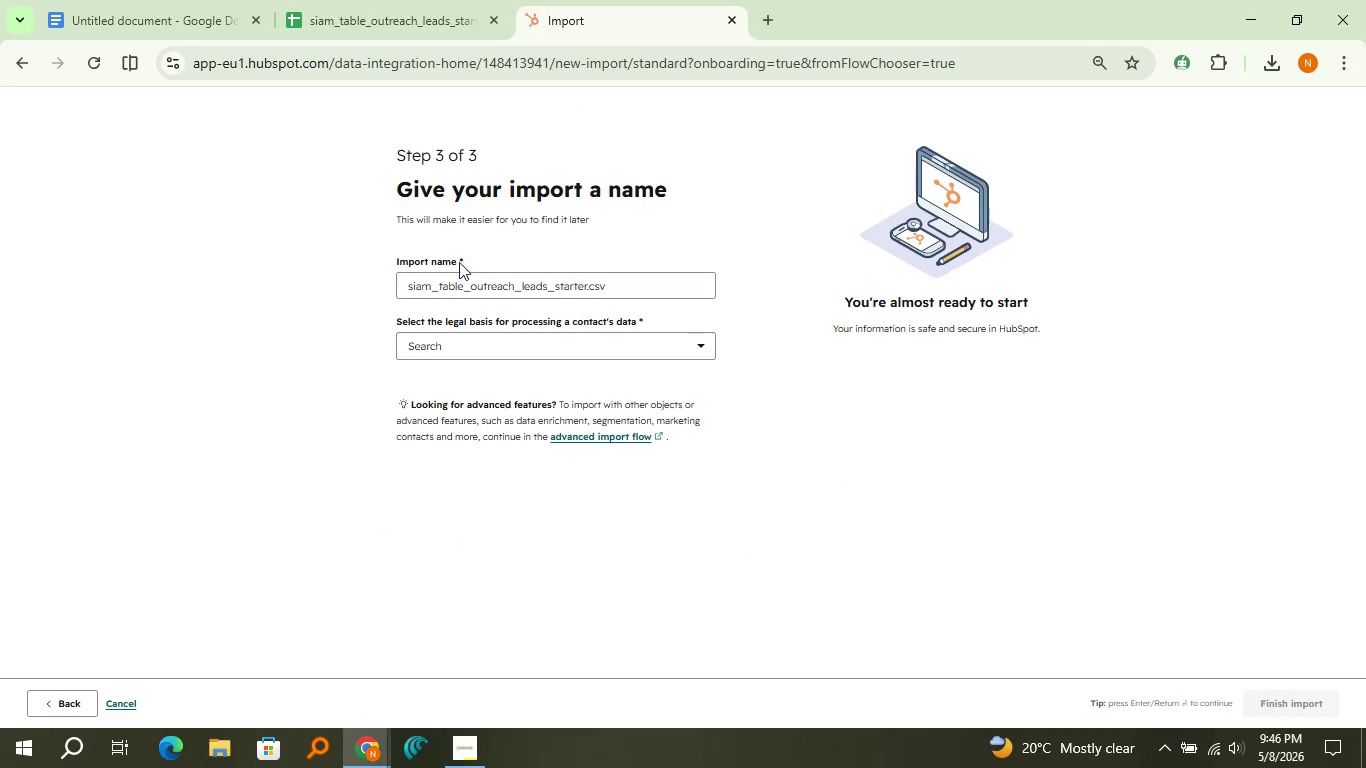 
left_click([479, 339])
 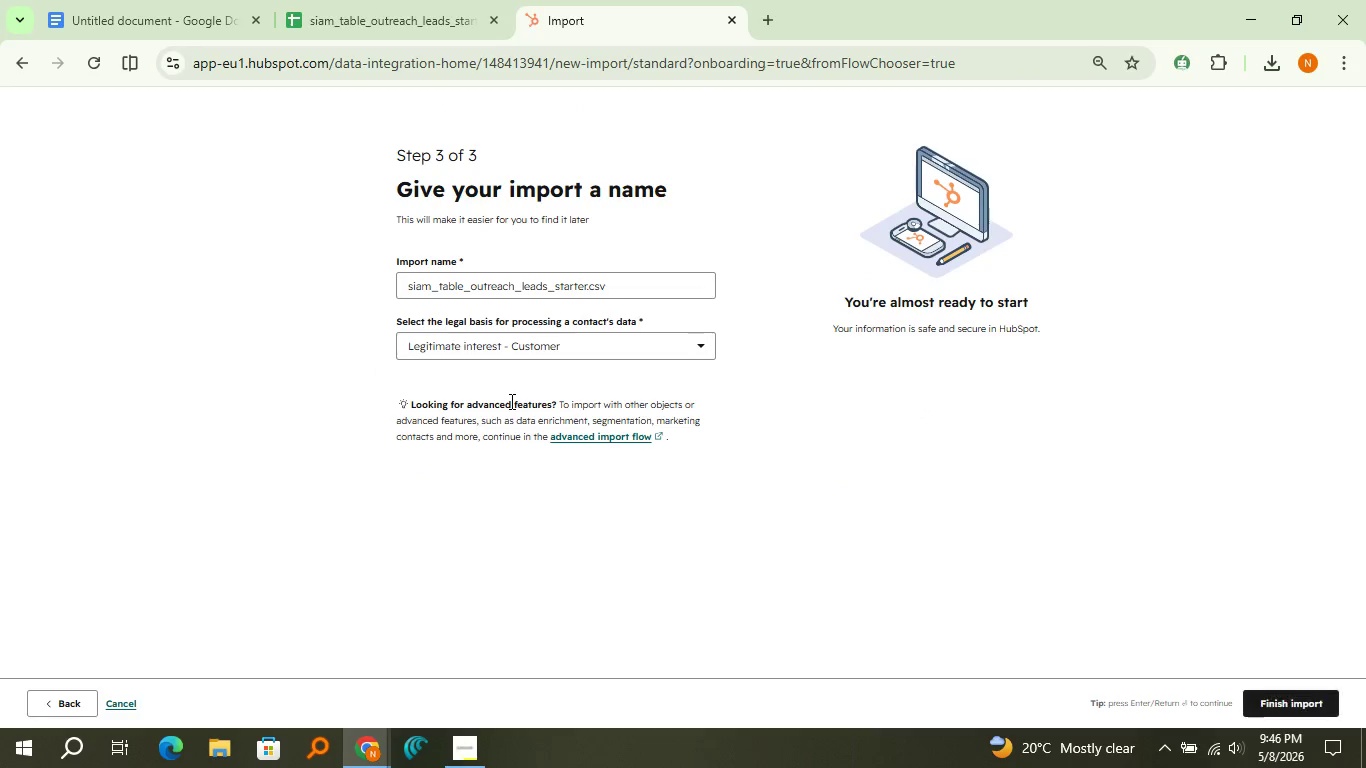 
left_click([510, 401])
 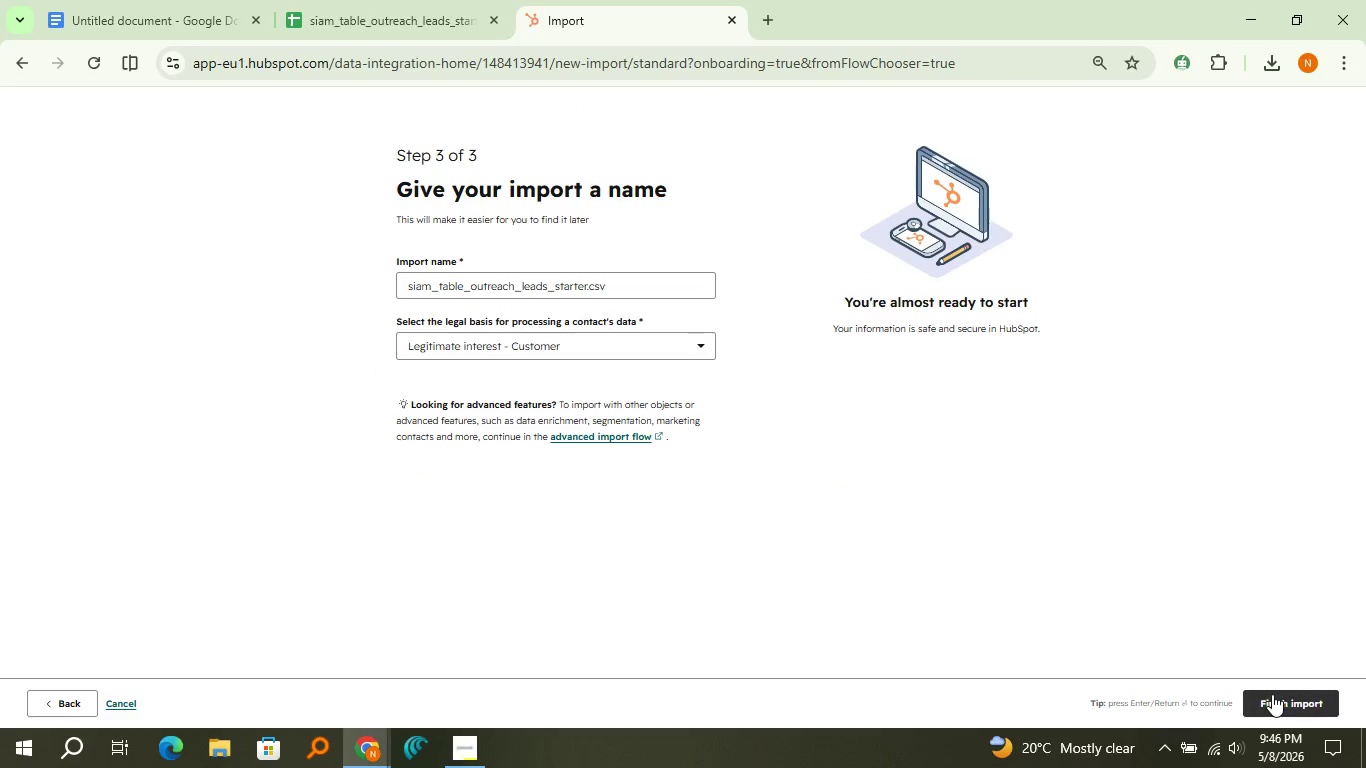 
left_click([1272, 694])
 